 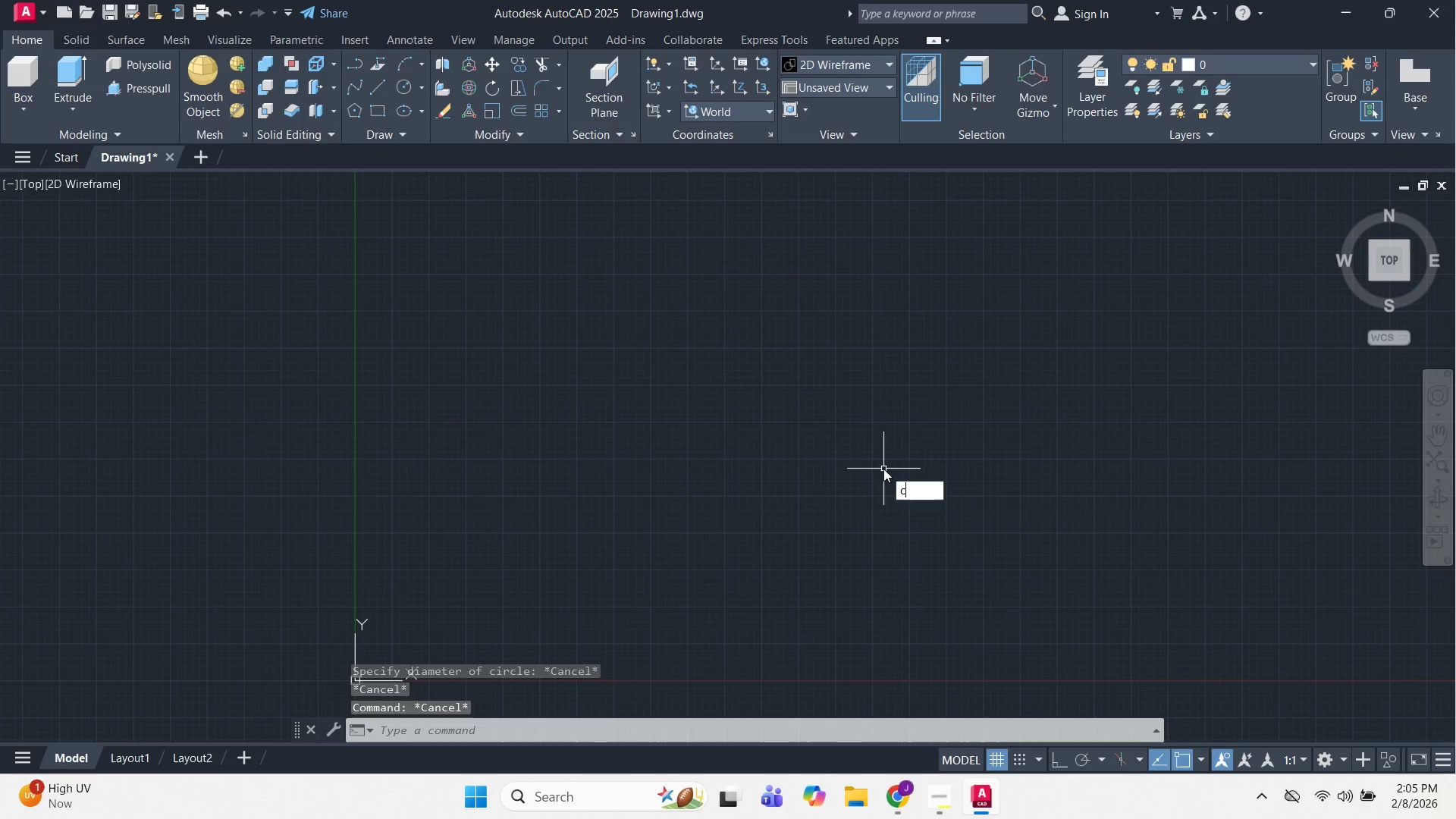 
key(Space)
 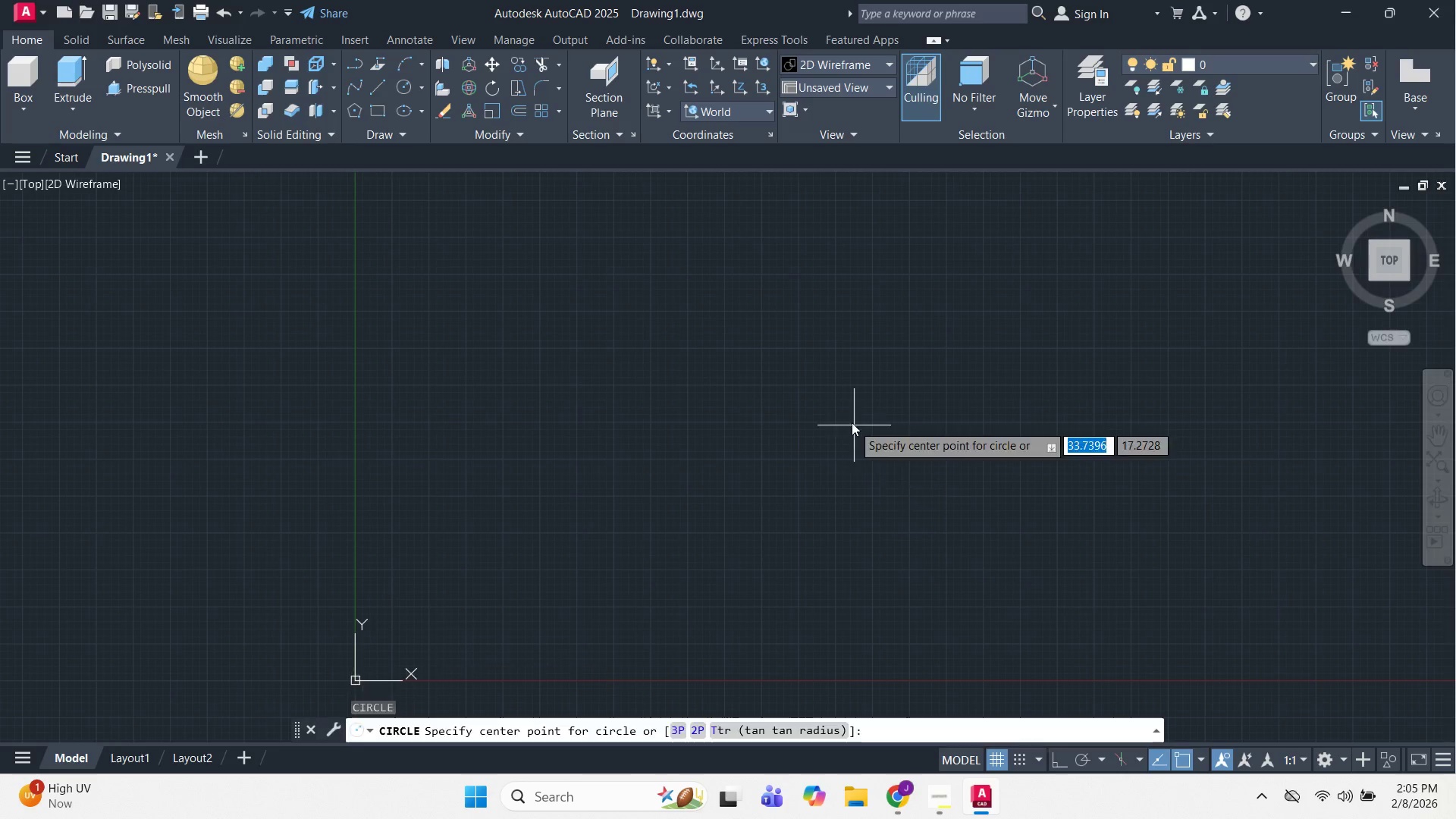 
left_click([851, 420])
 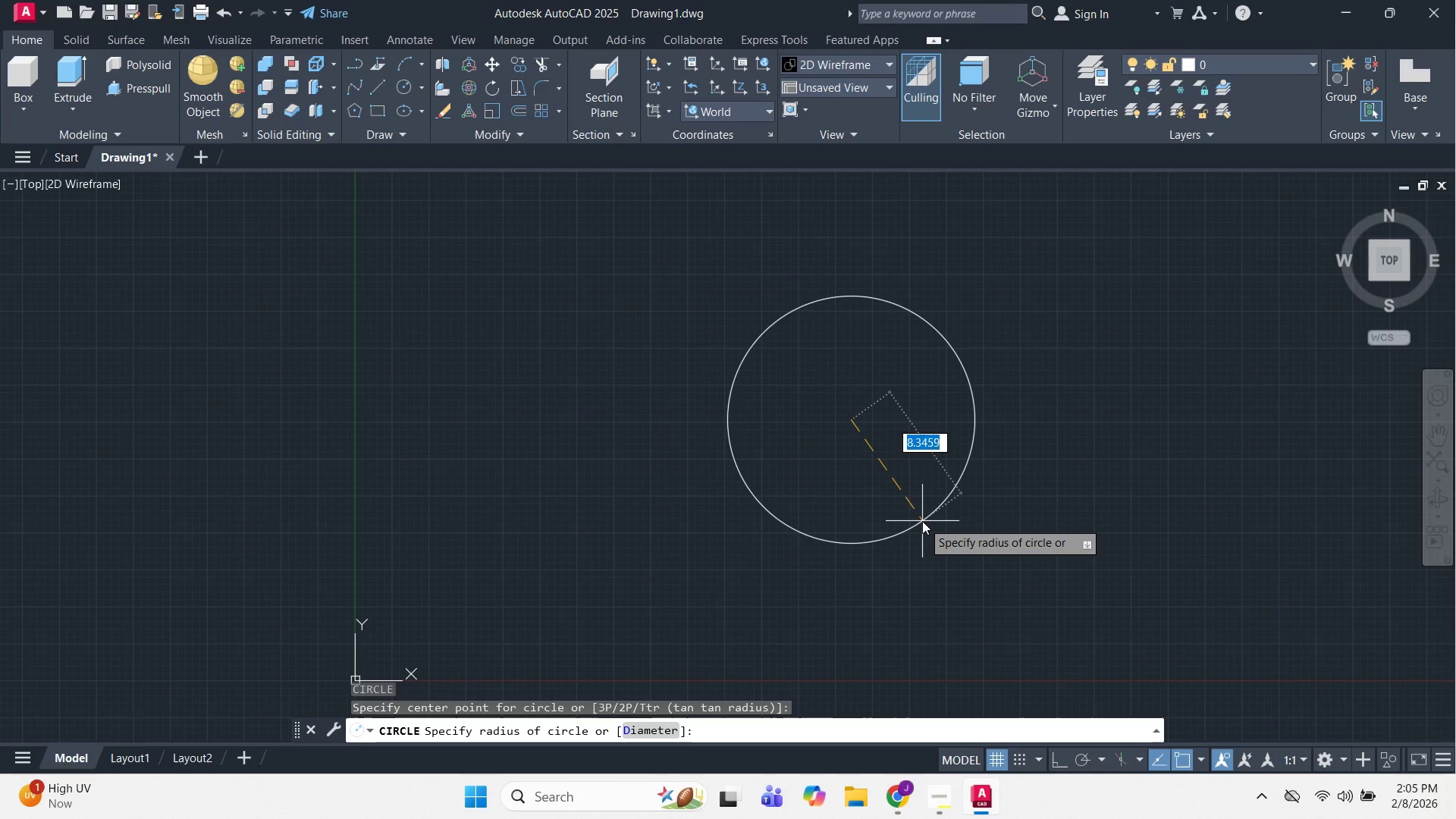 
key(D)
 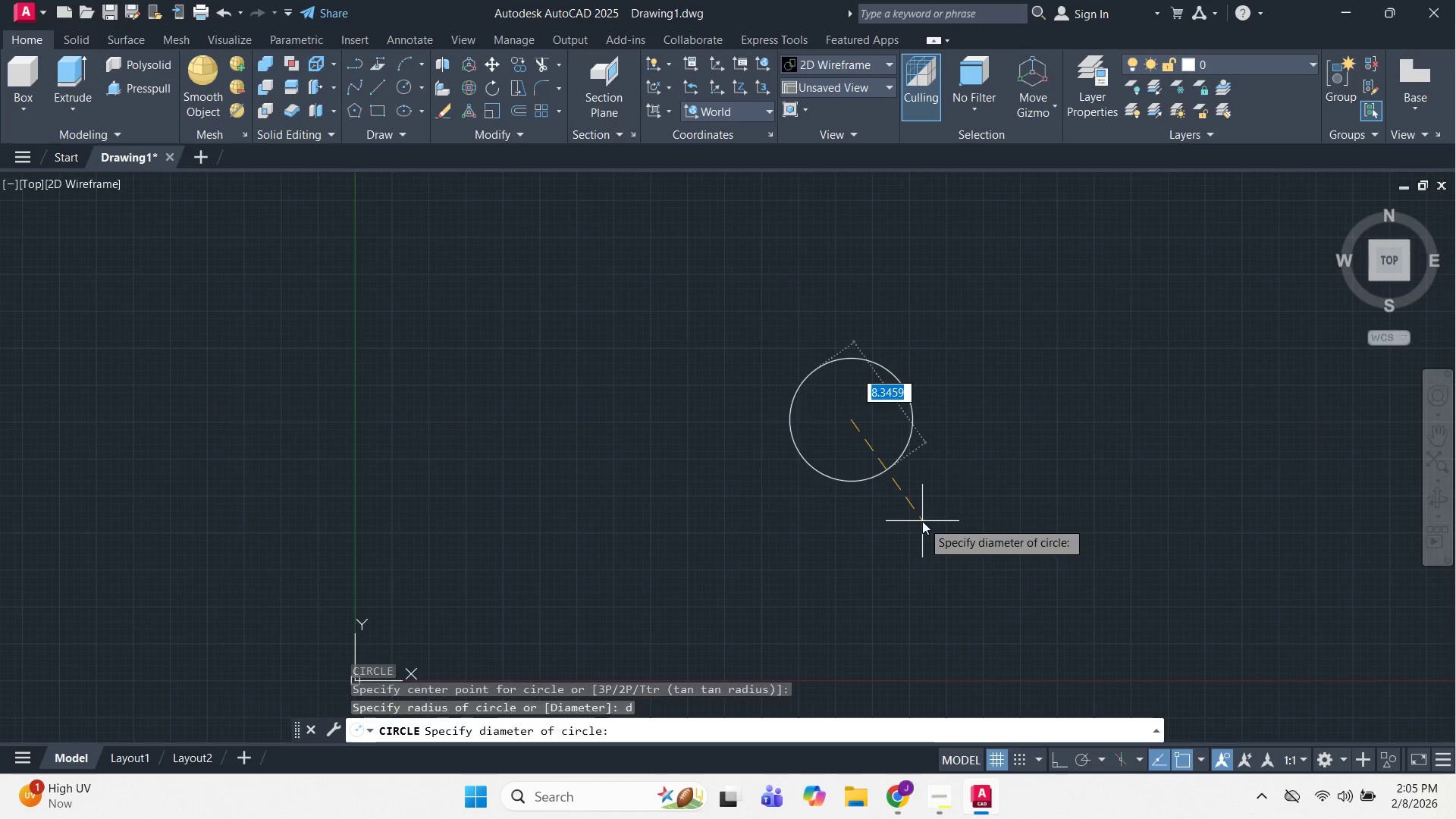 
key(Space)
 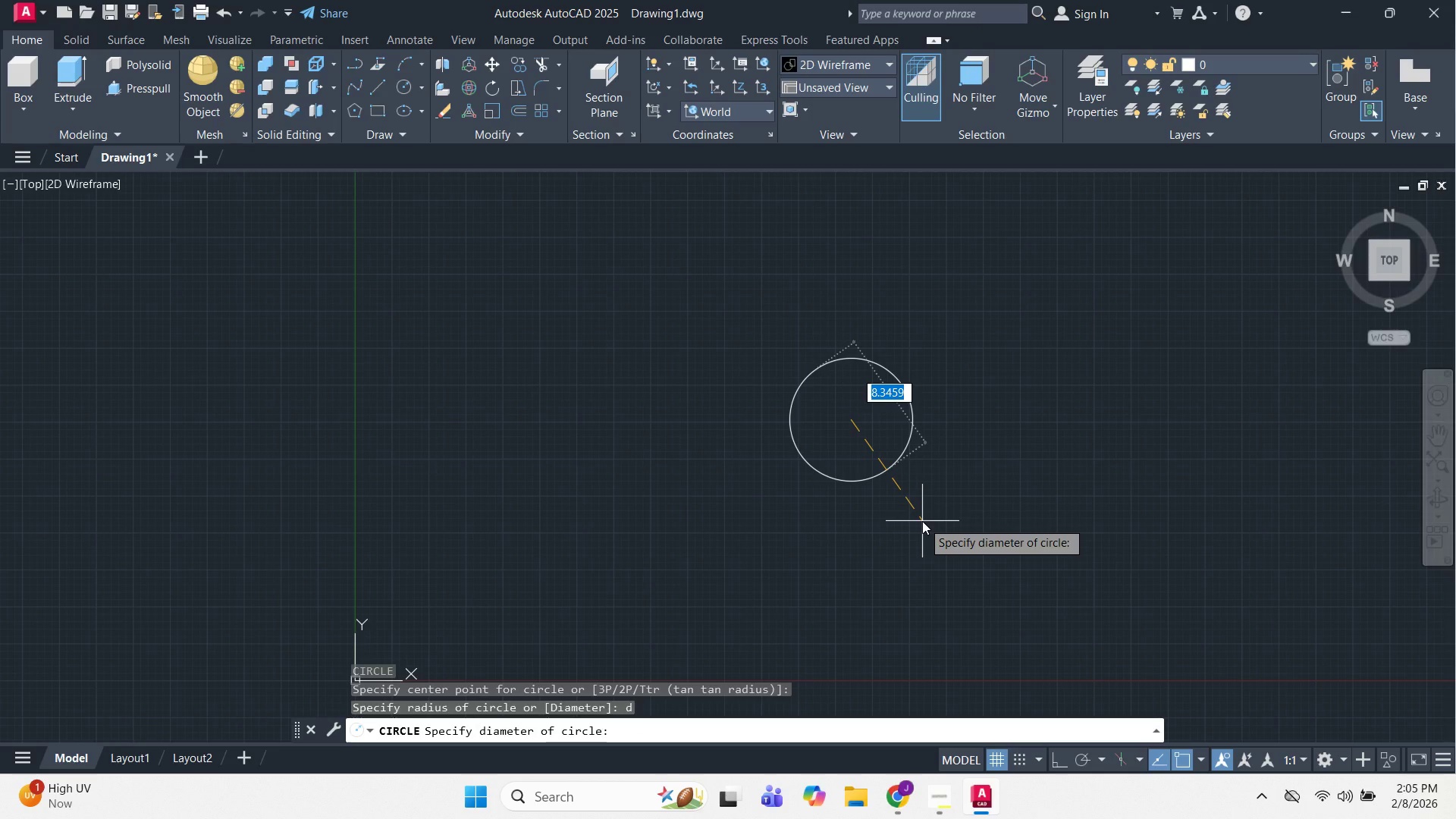 
key(Numpad9)
 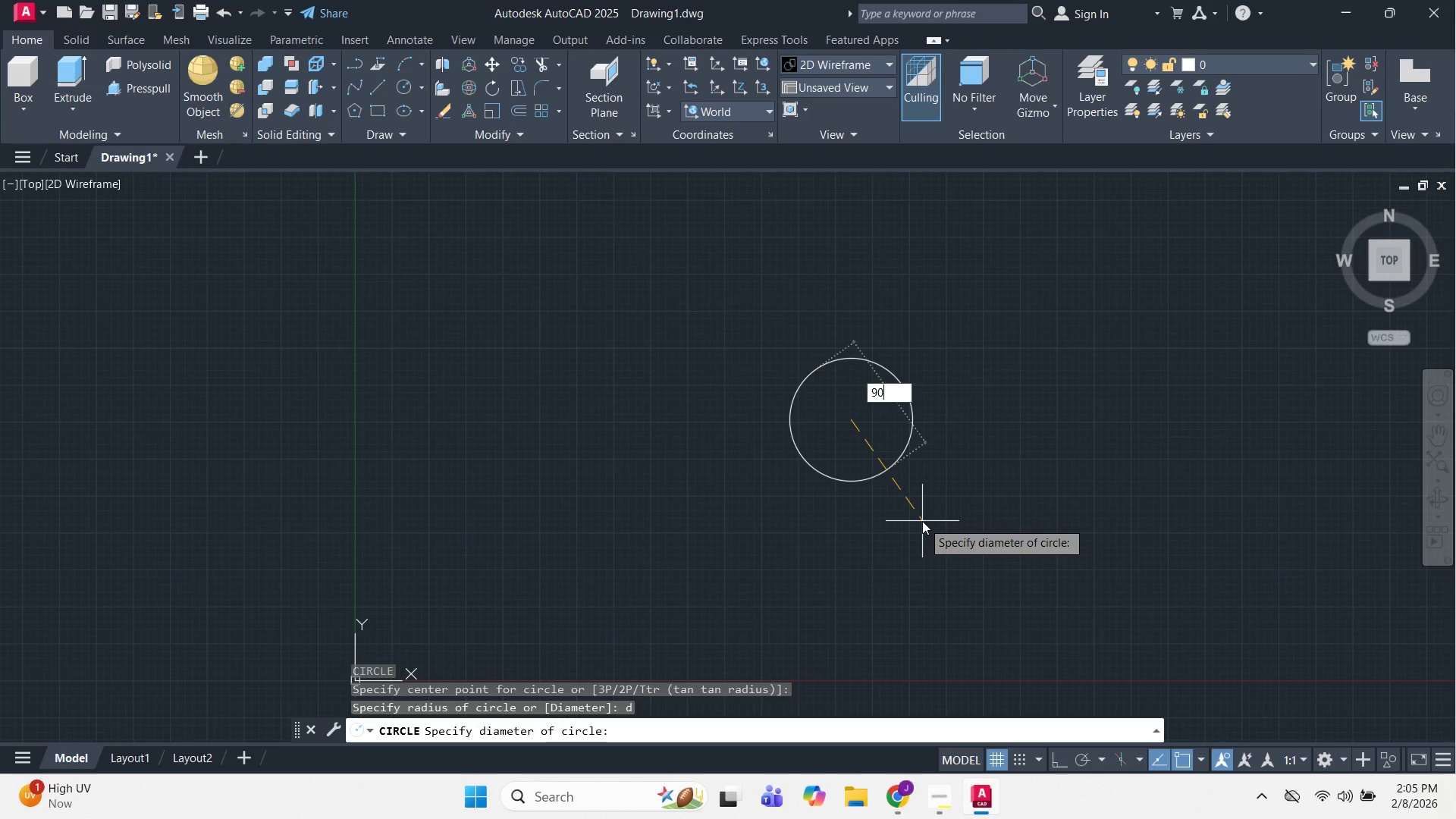 
key(Numpad0)
 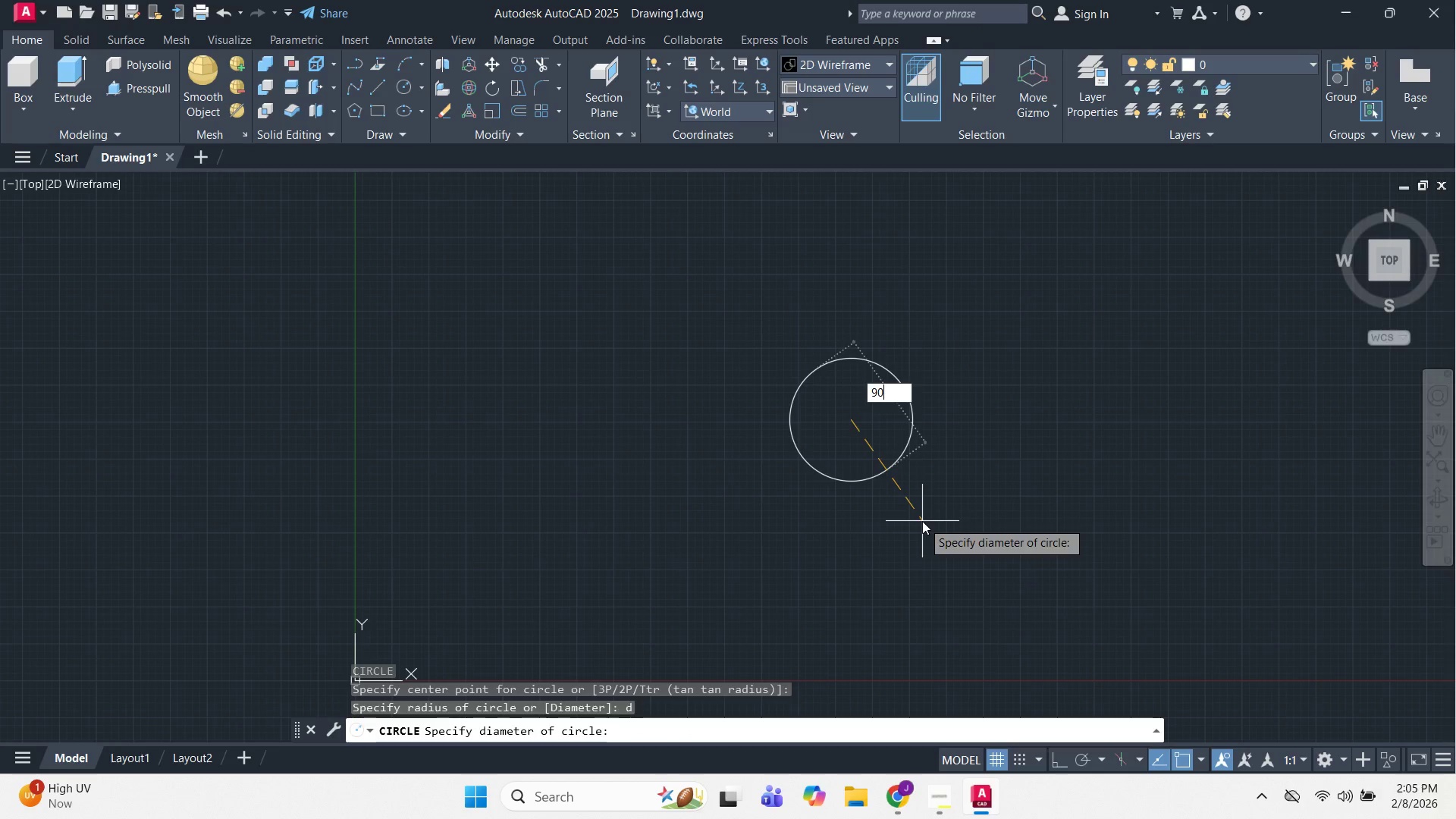 
key(NumpadEnter)
 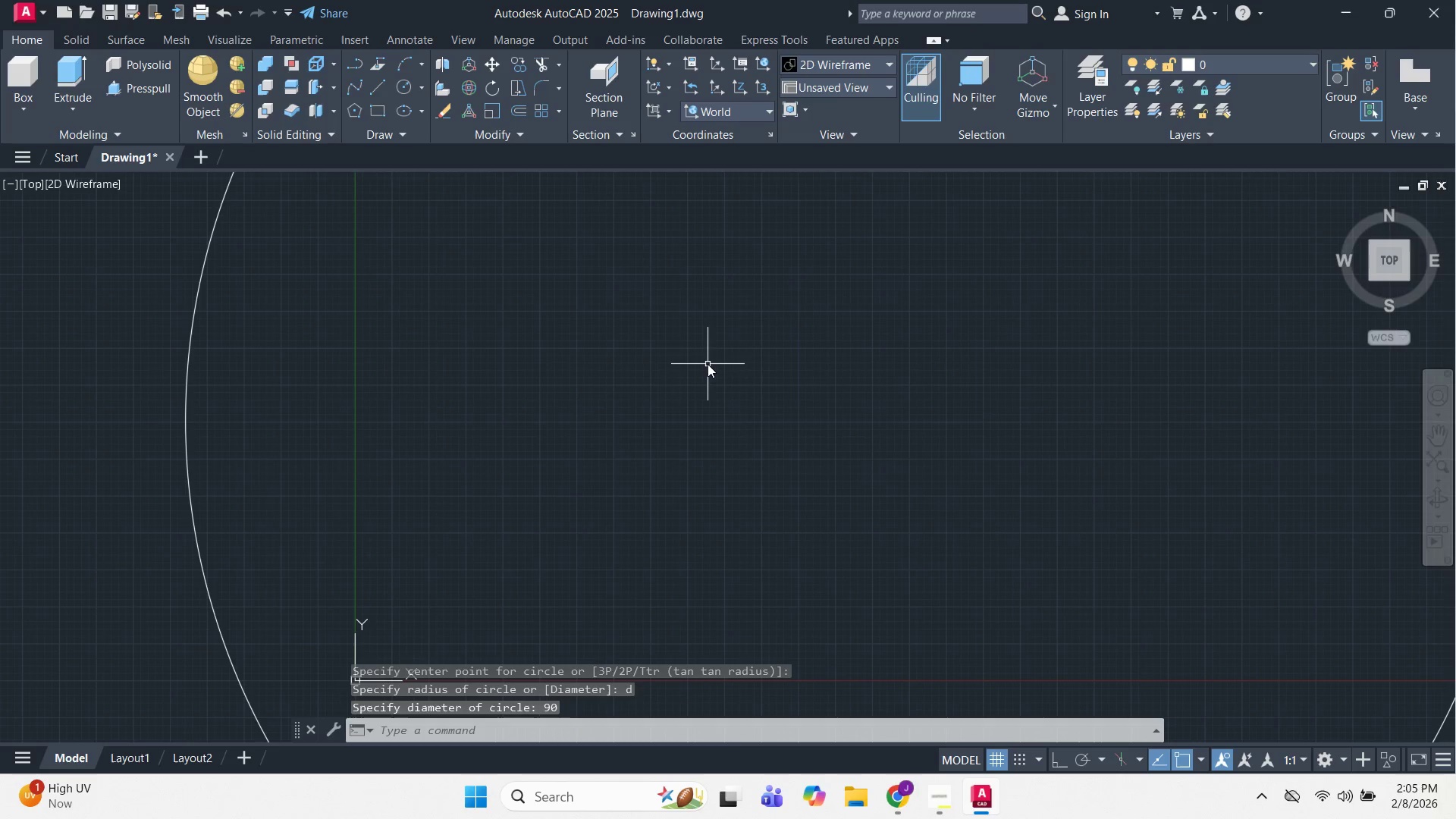 
left_click_drag(start_coordinate=[1034, 424], to_coordinate=[1043, 437])
 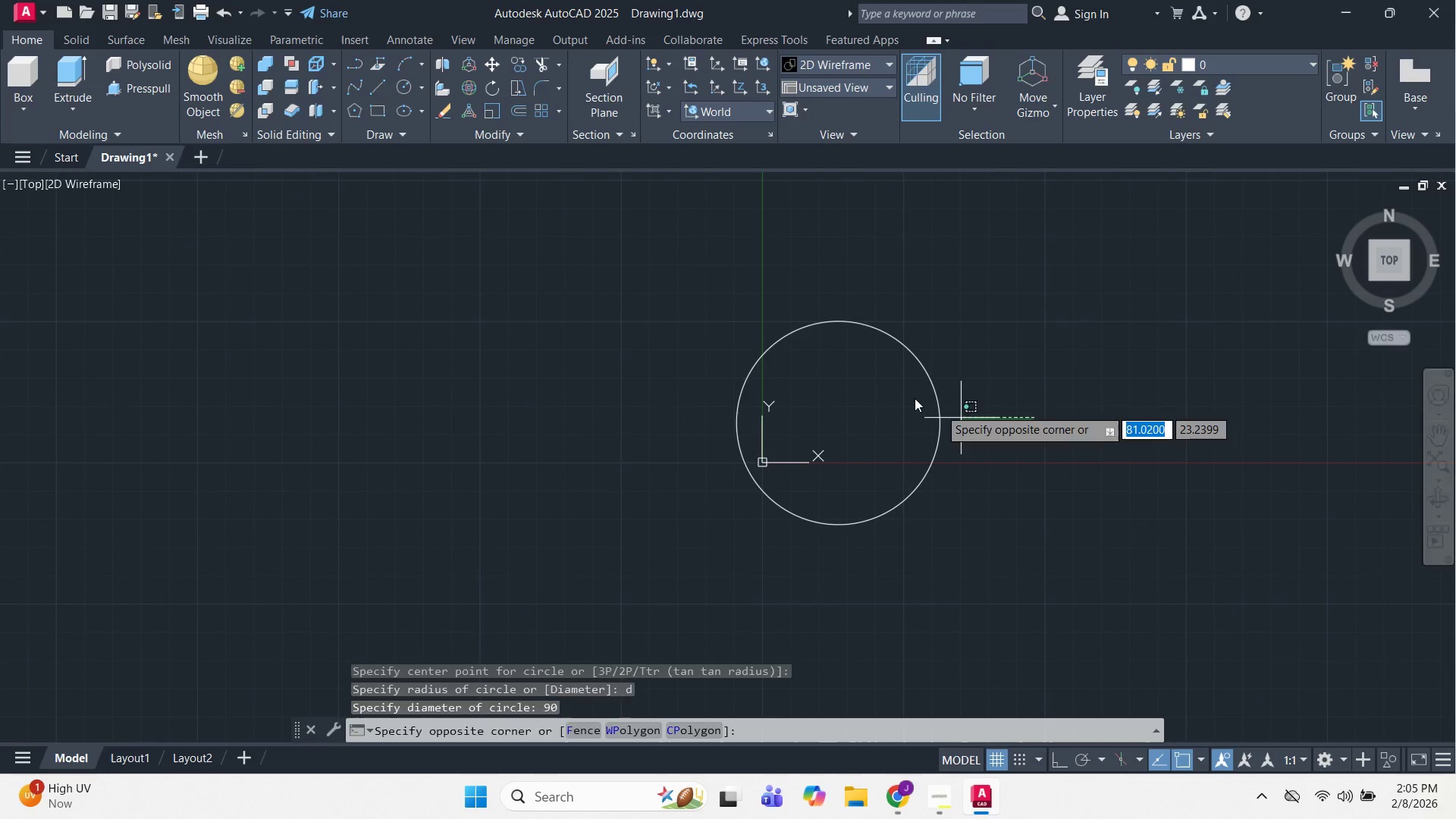 
scroll: coordinate [891, 408], scroll_direction: down, amount: 4.0
 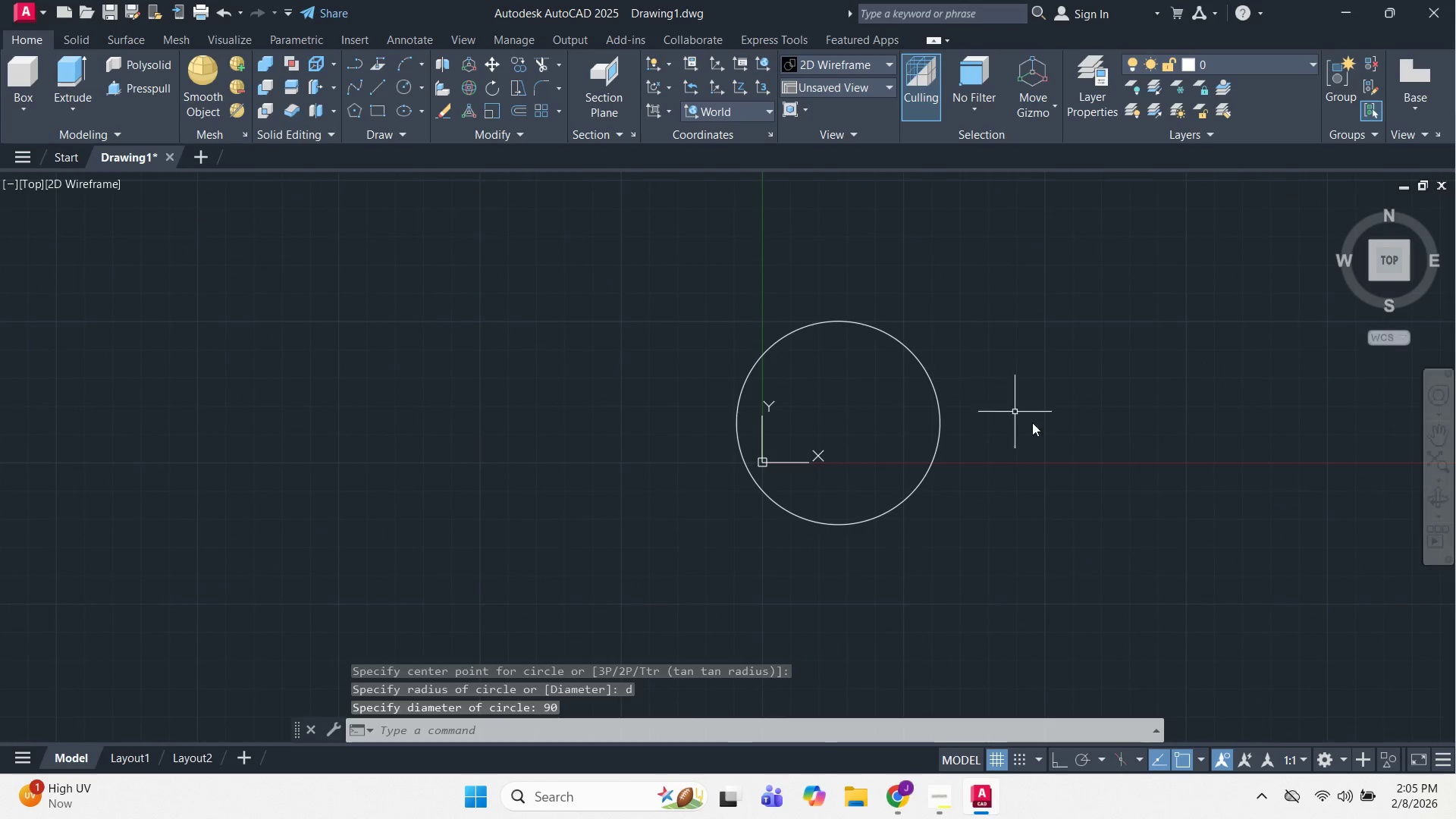 
left_click([915, 398])
 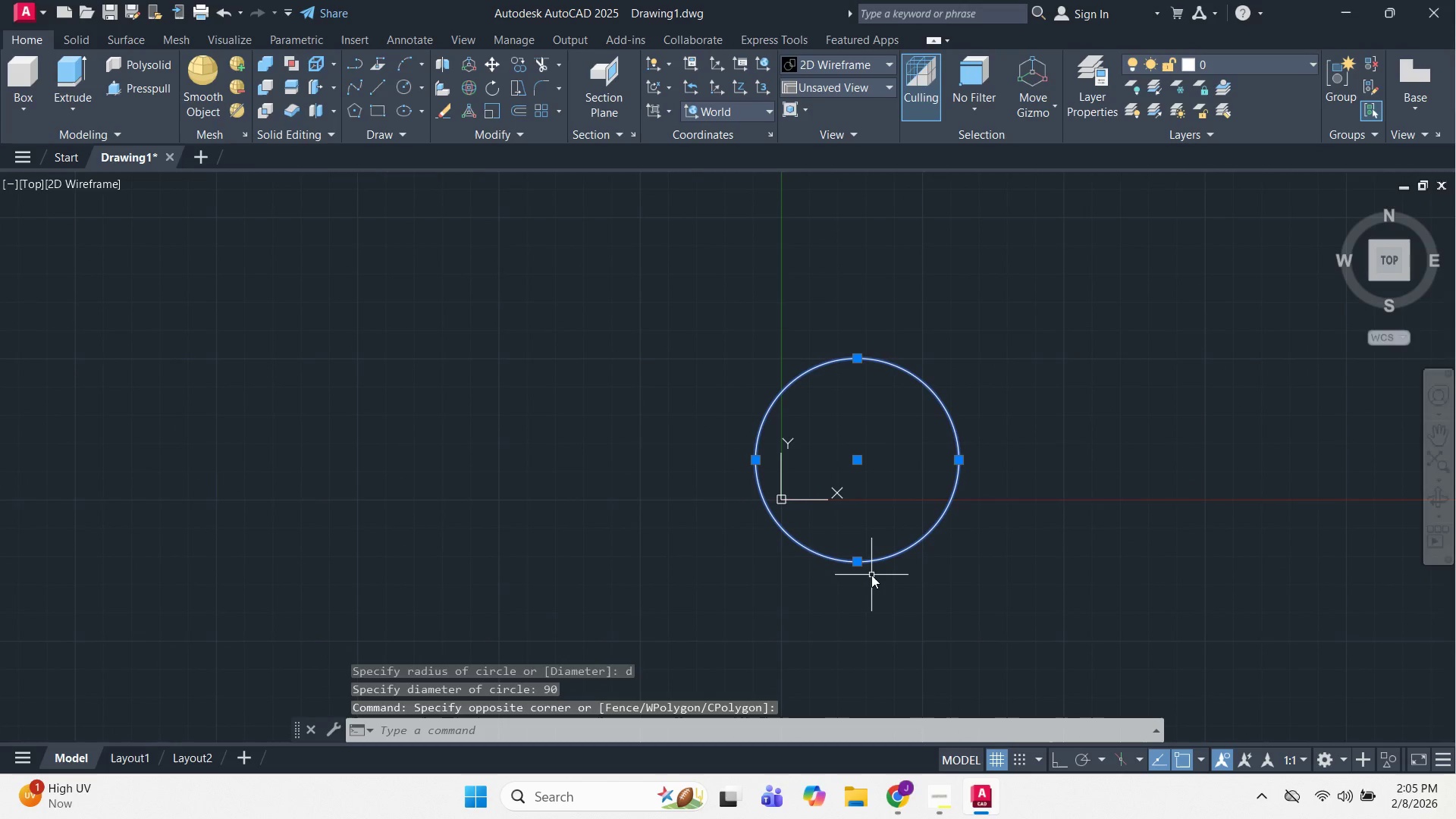 
key(M)
 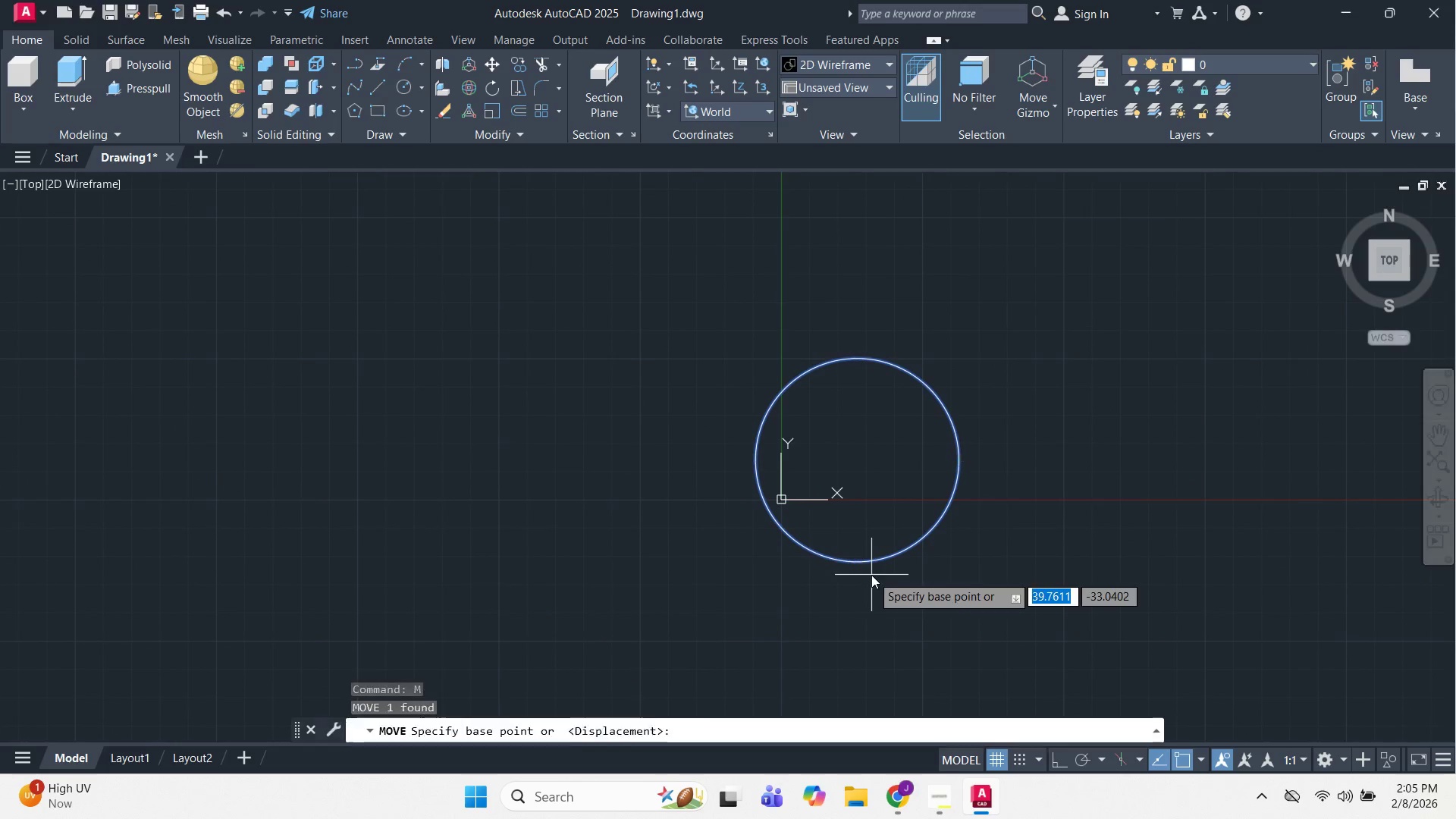 
key(Space)
 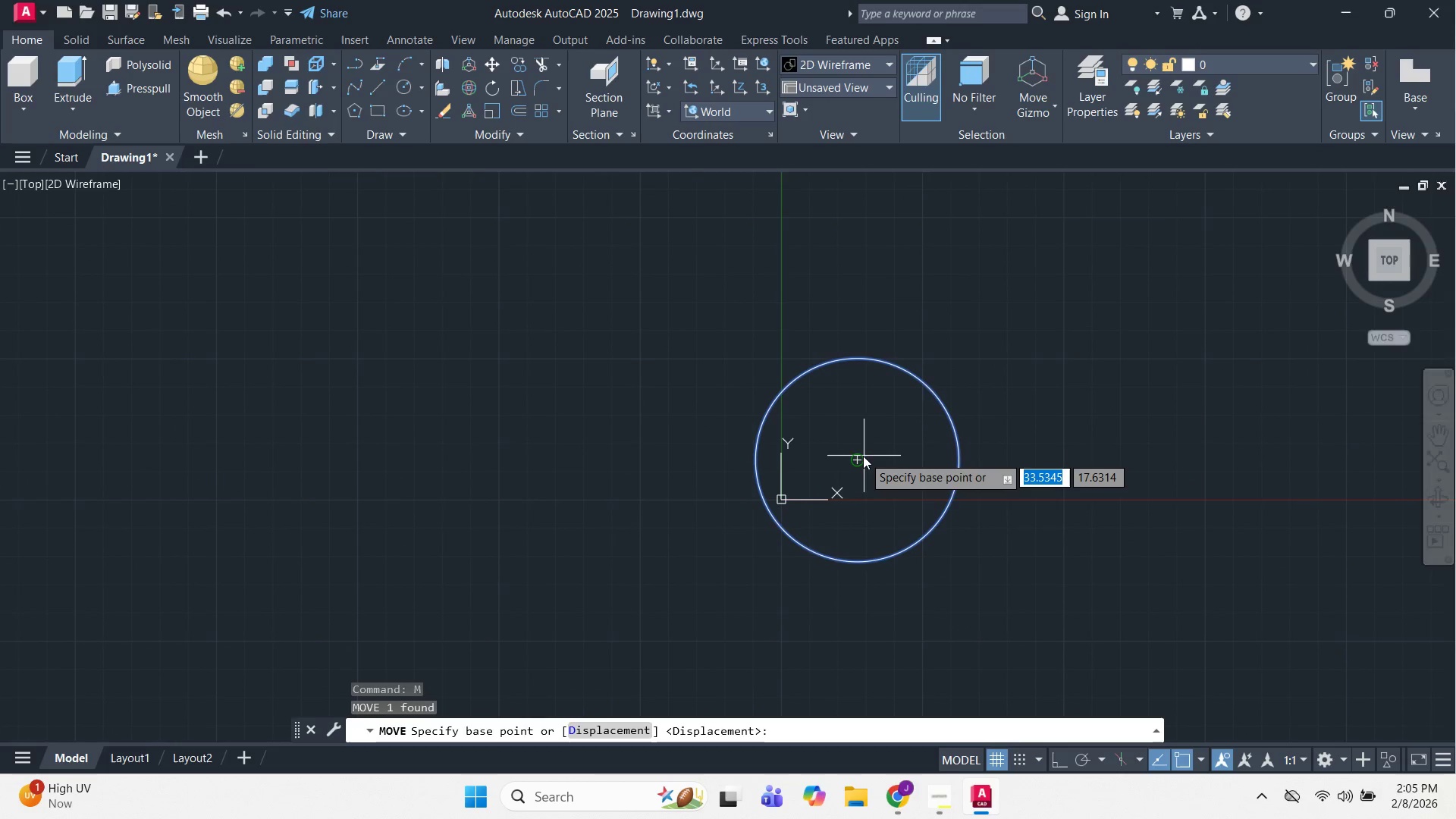 
left_click([857, 459])
 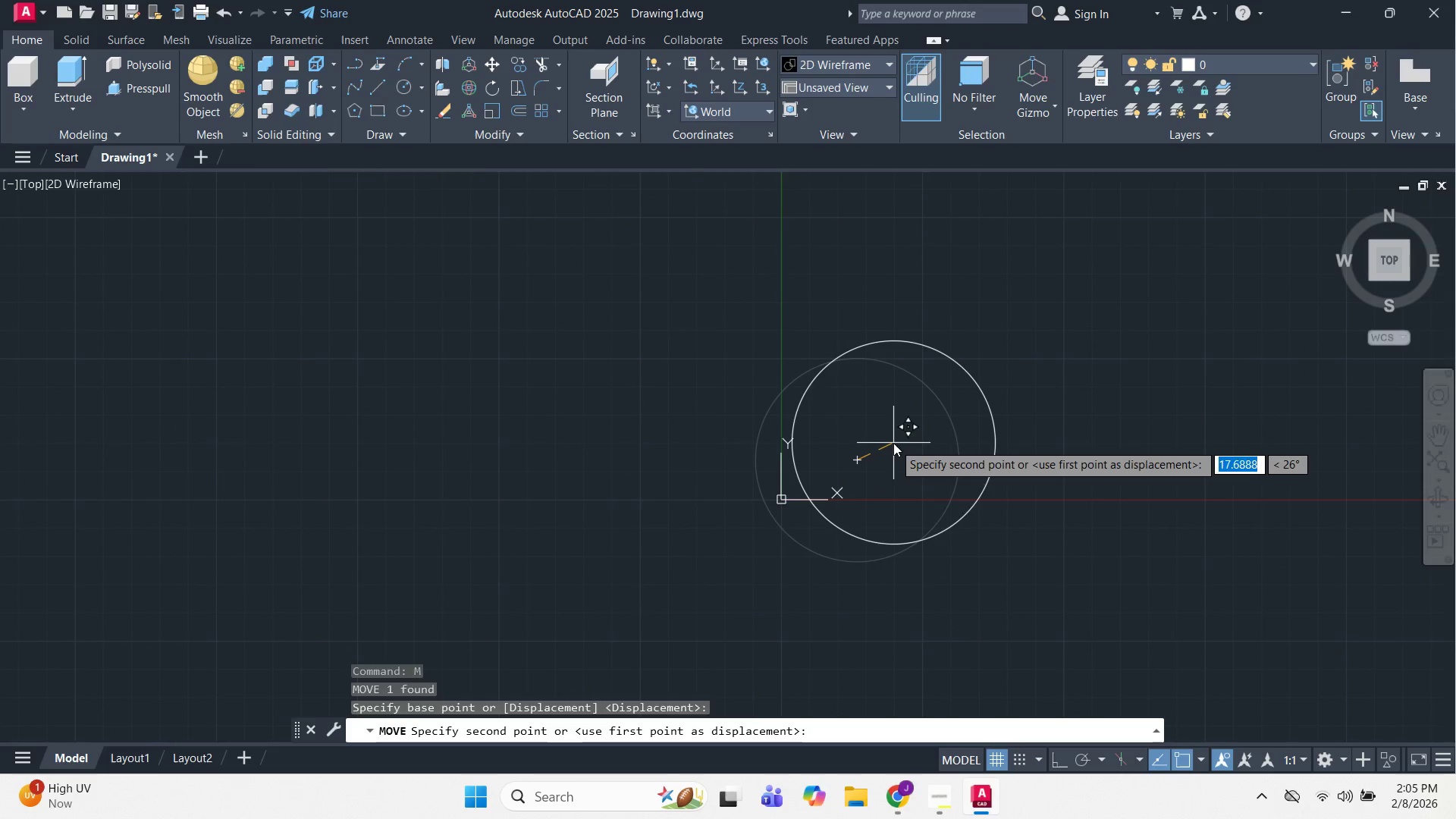 
left_click([977, 429])
 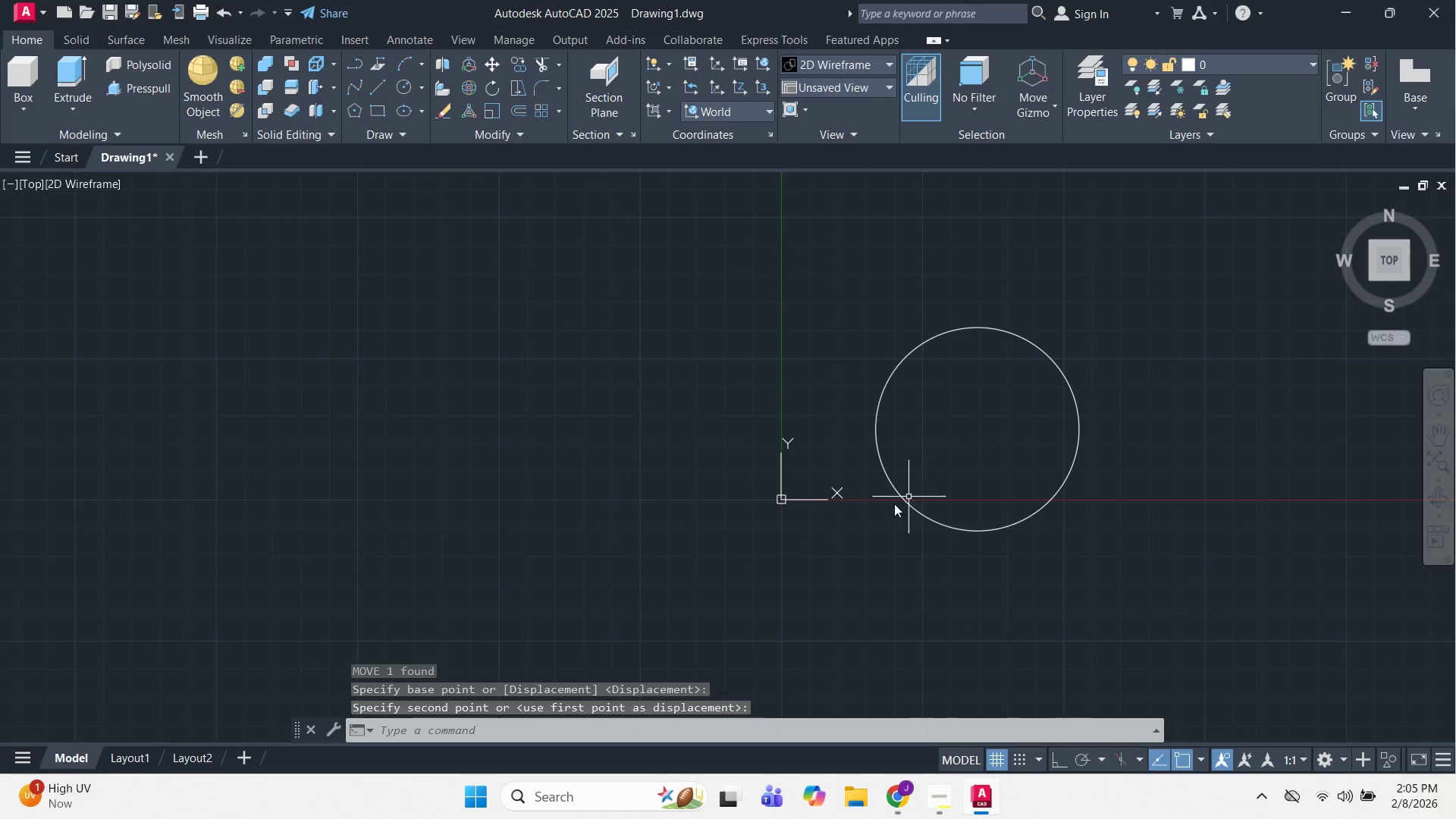 
key(Escape)
 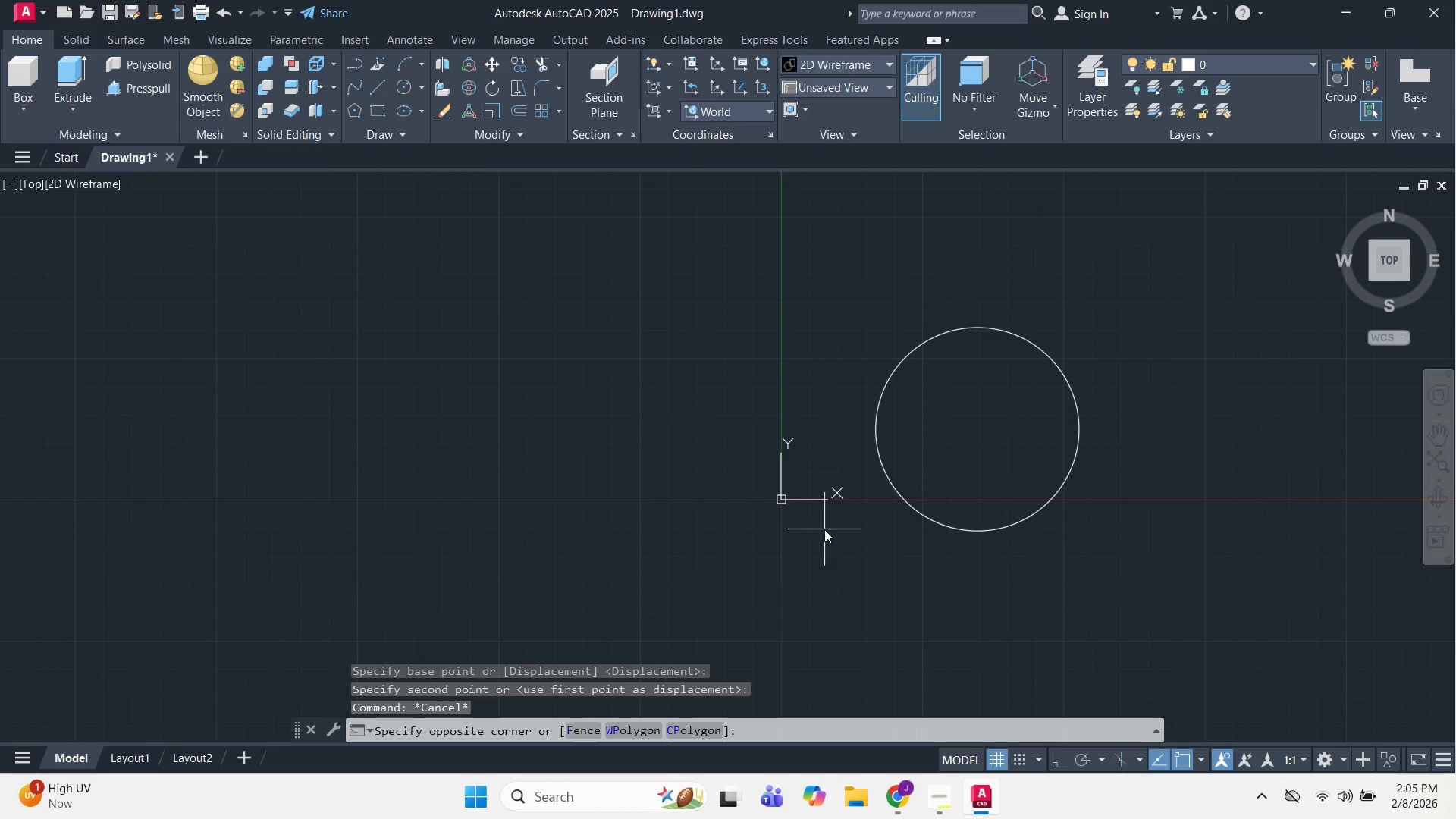 
double_click([781, 452])
 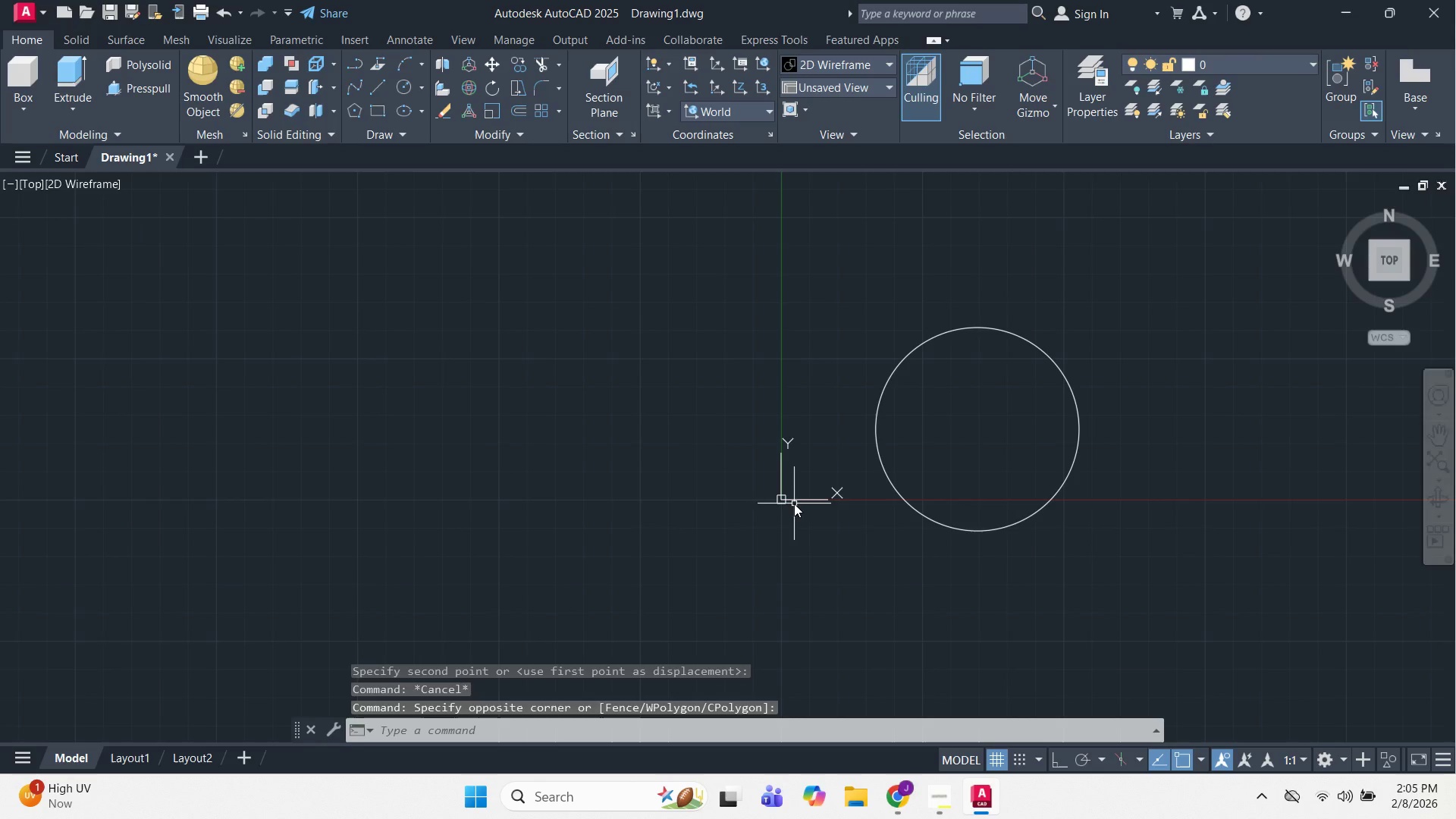 
left_click([791, 497])
 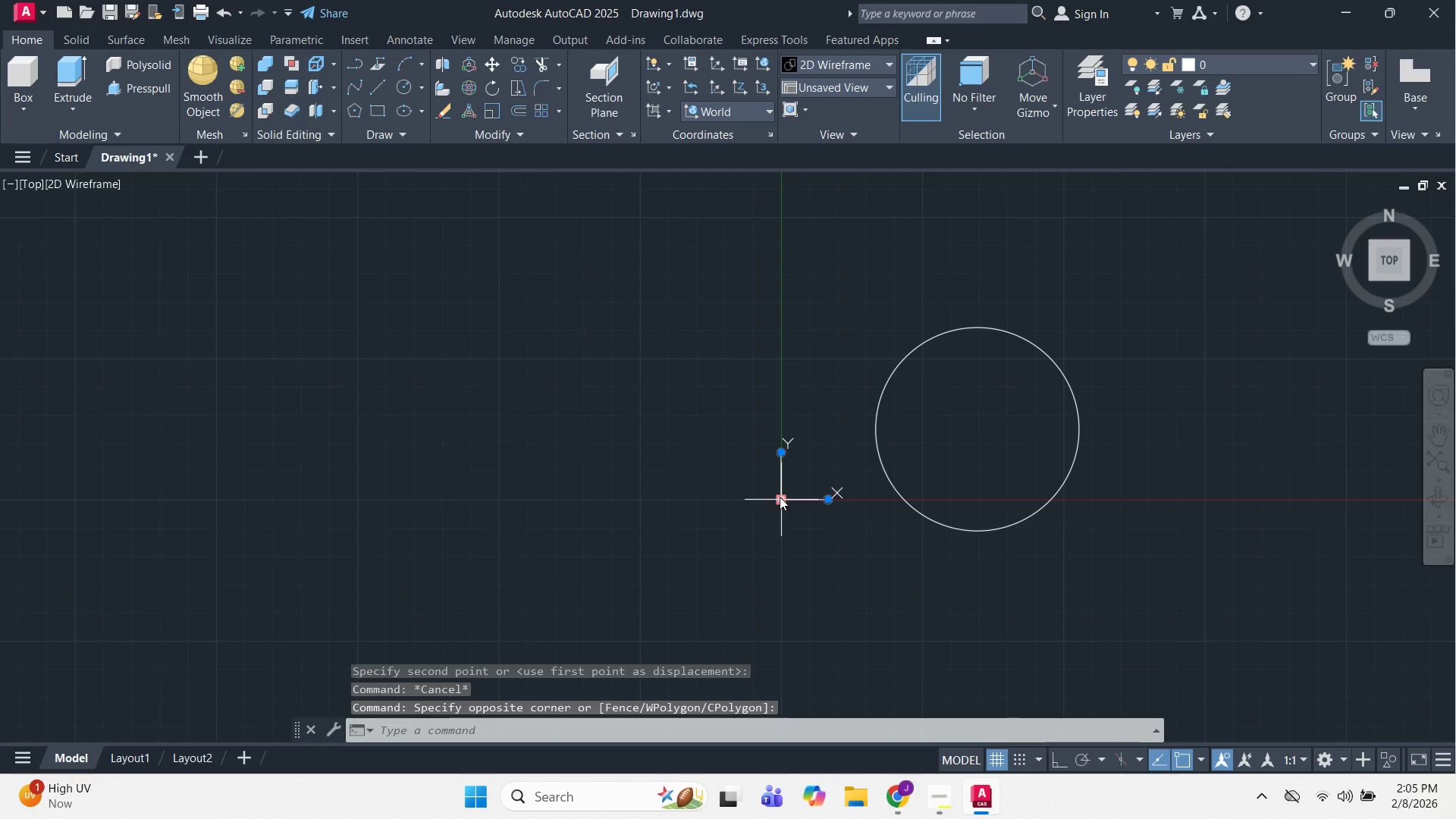 
left_click_drag(start_coordinate=[779, 495], to_coordinate=[787, 501])
 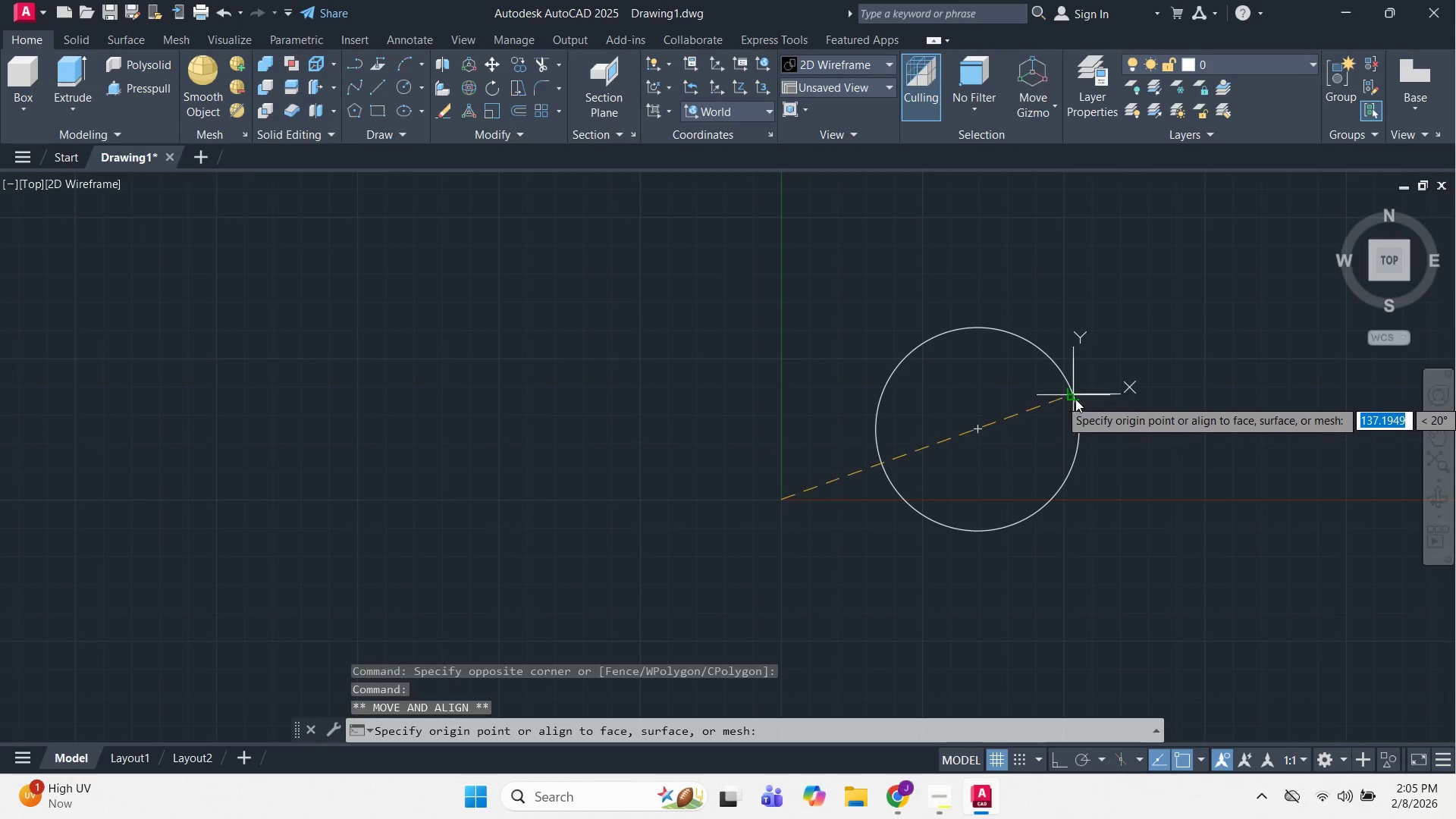 
left_click([973, 433])
 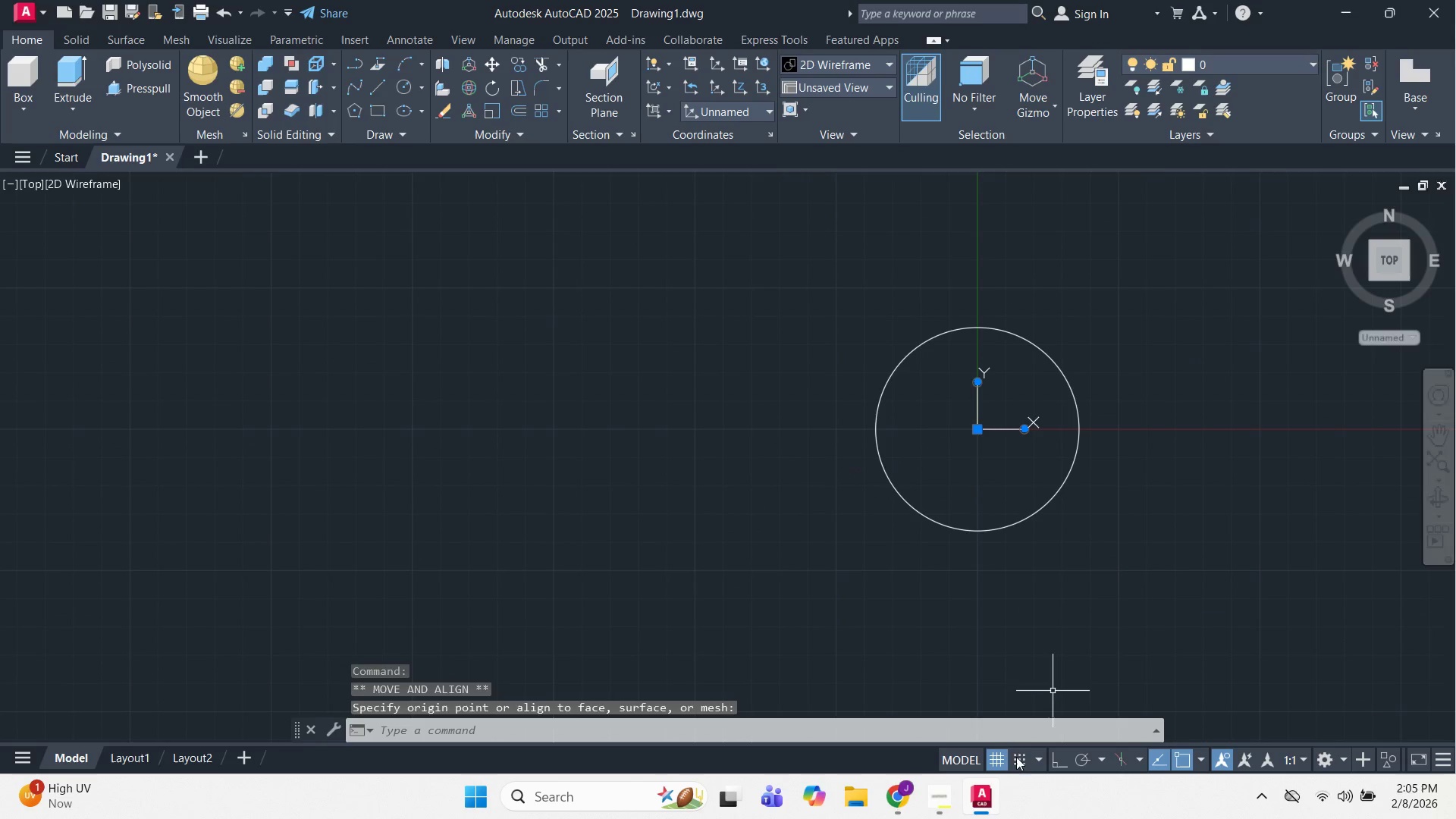 
left_click([994, 757])
 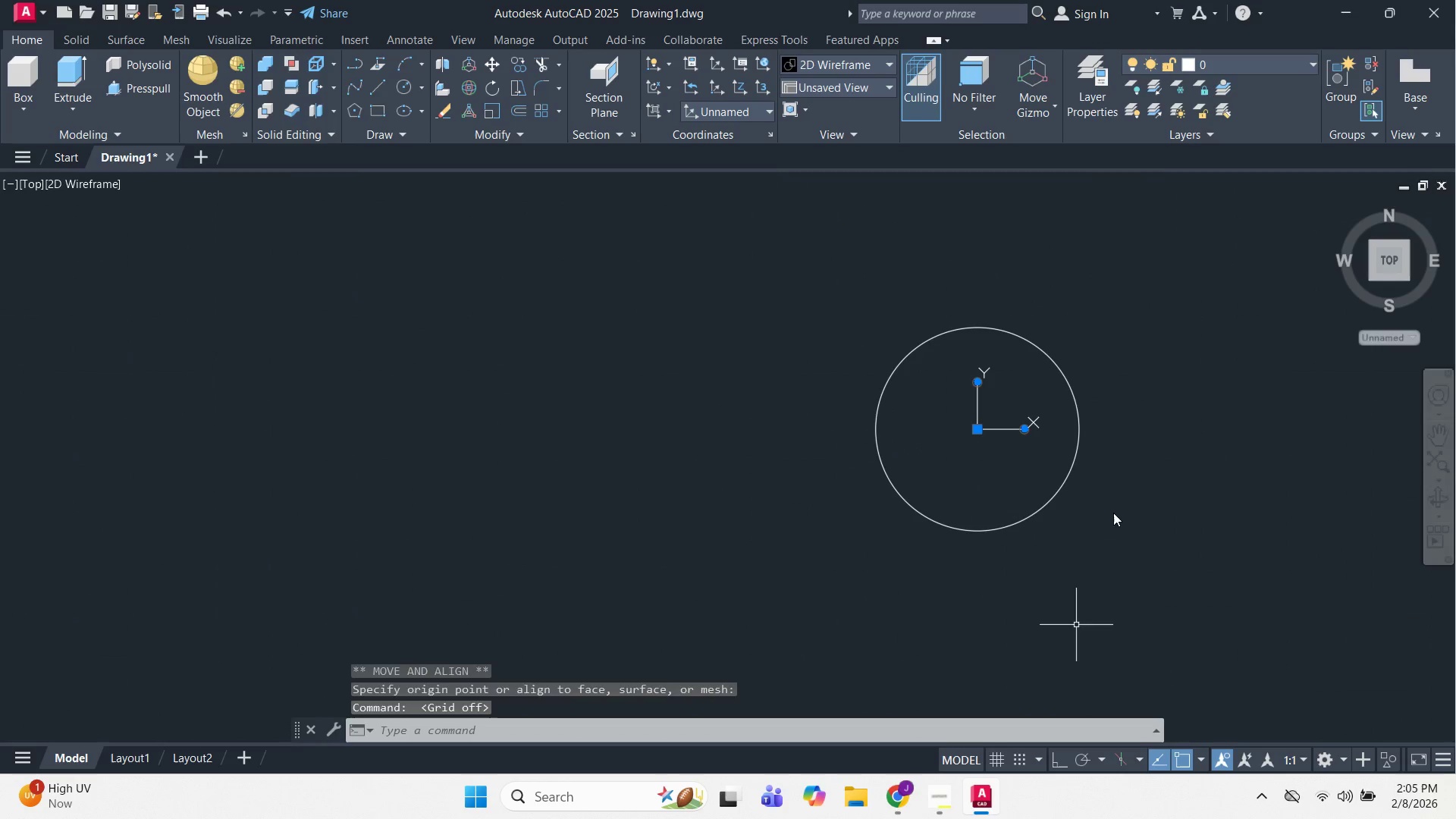 
key(Escape)
 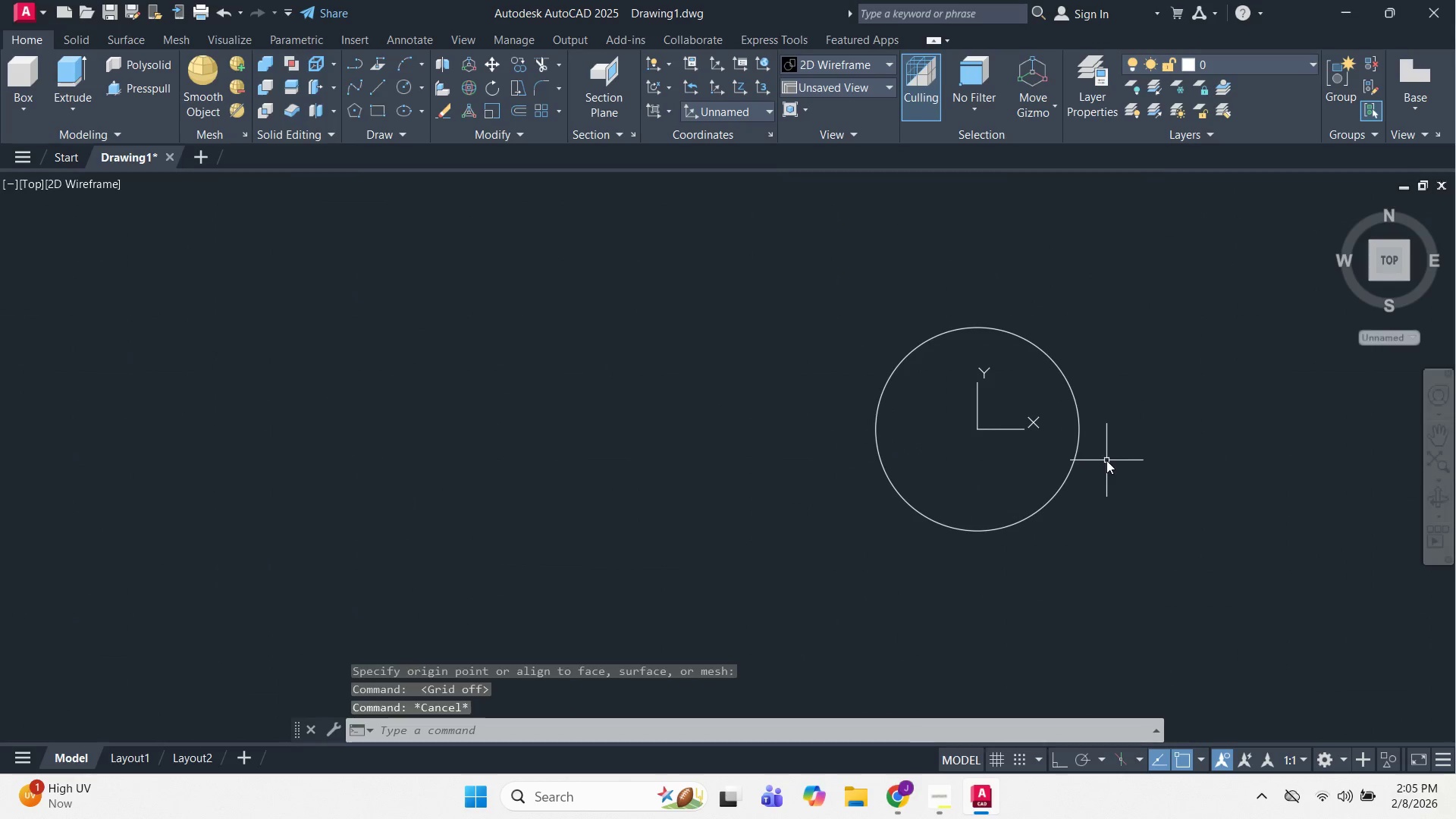 
hold_key(key=ShiftLeft, duration=0.56)
 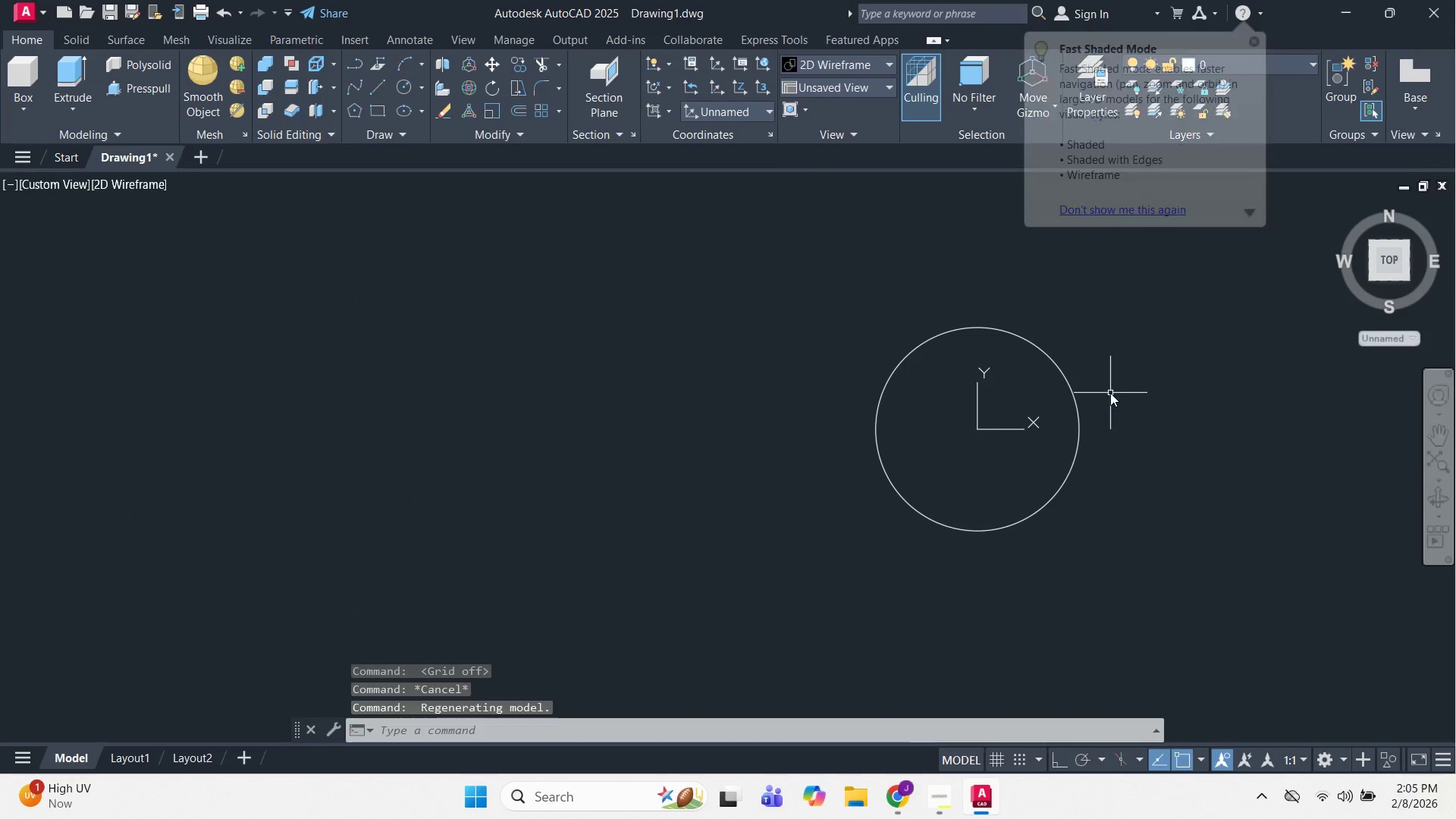 
key(Escape)
 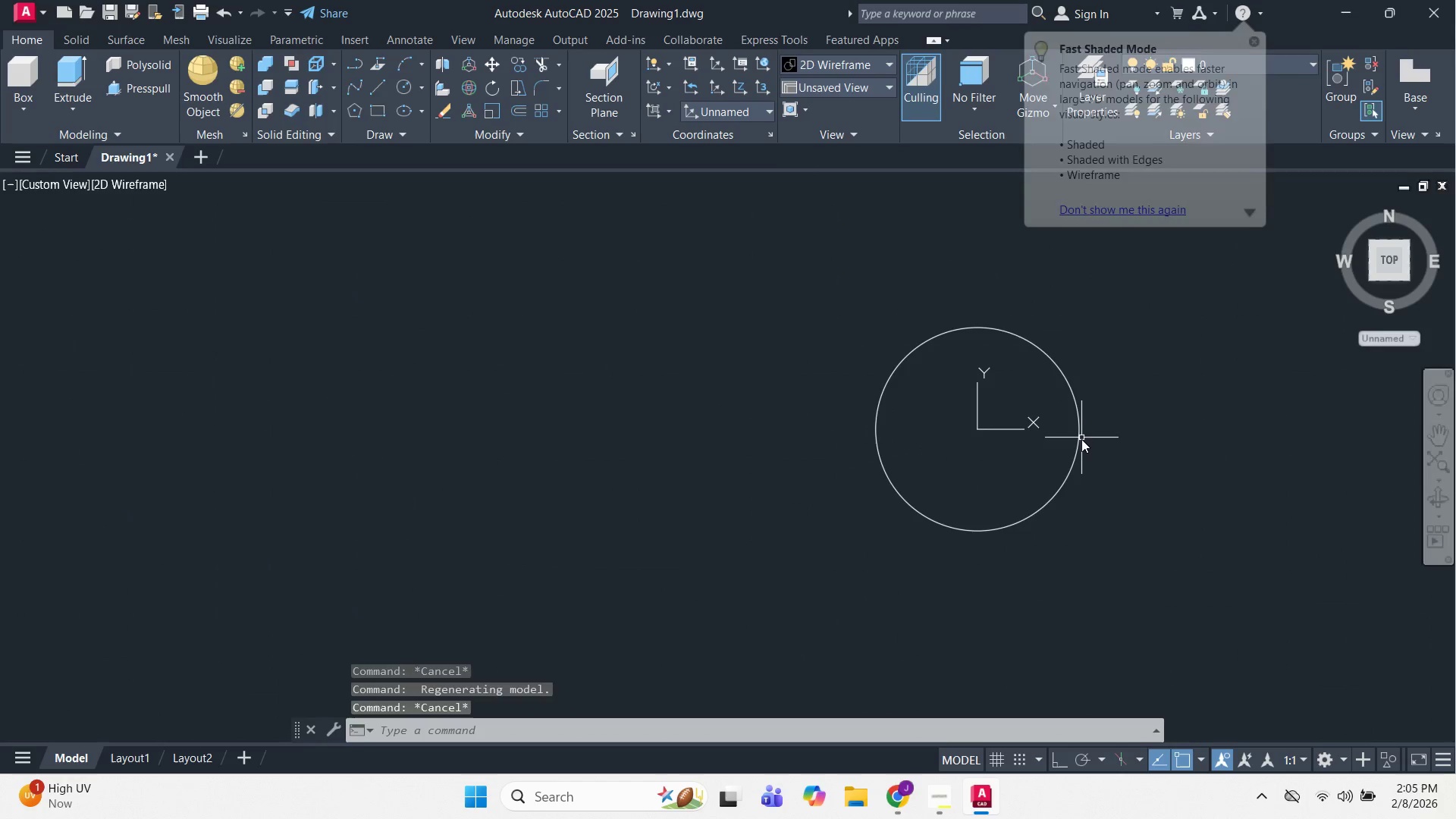 
key(Escape)
 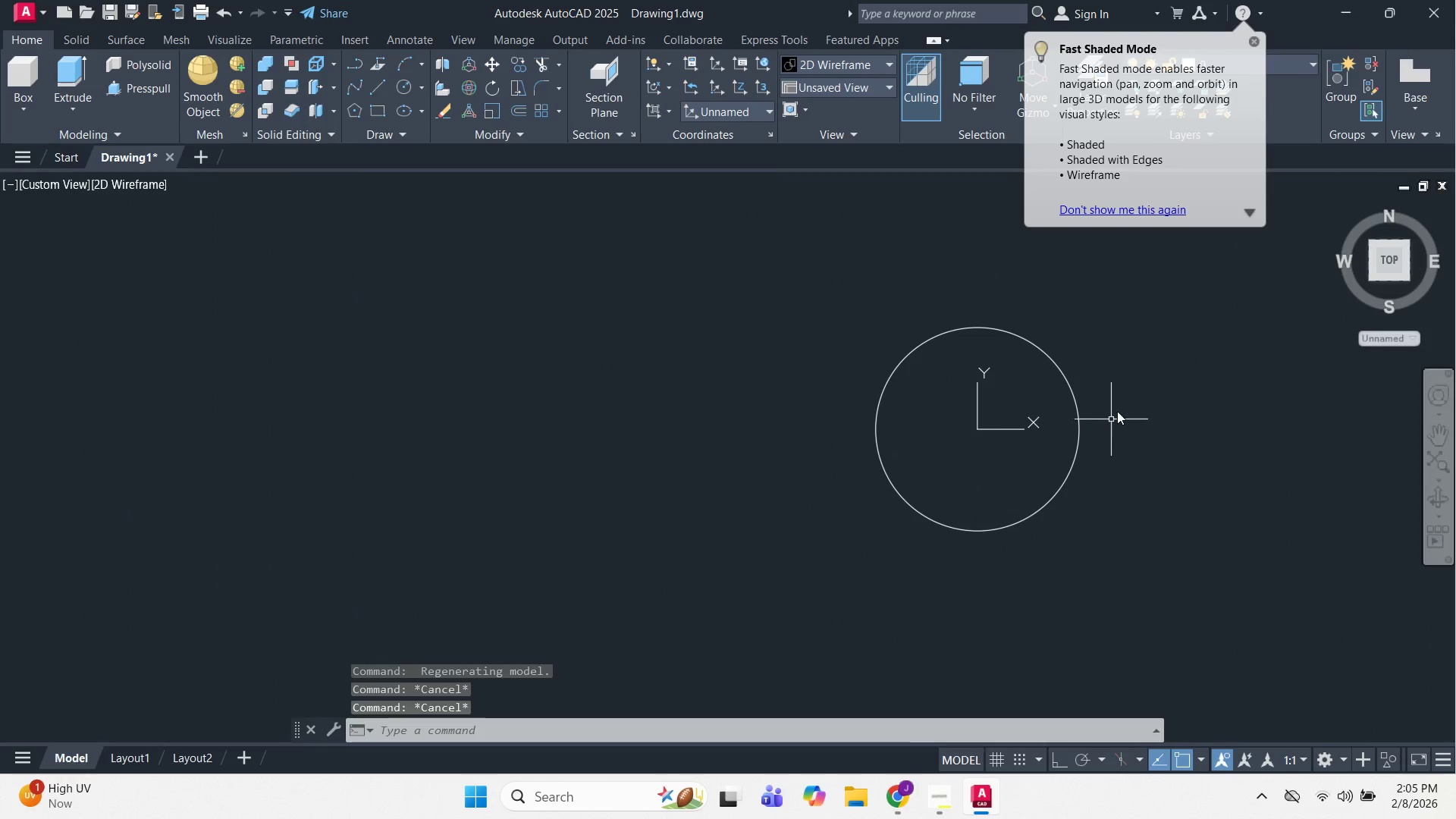 
key(Escape)
 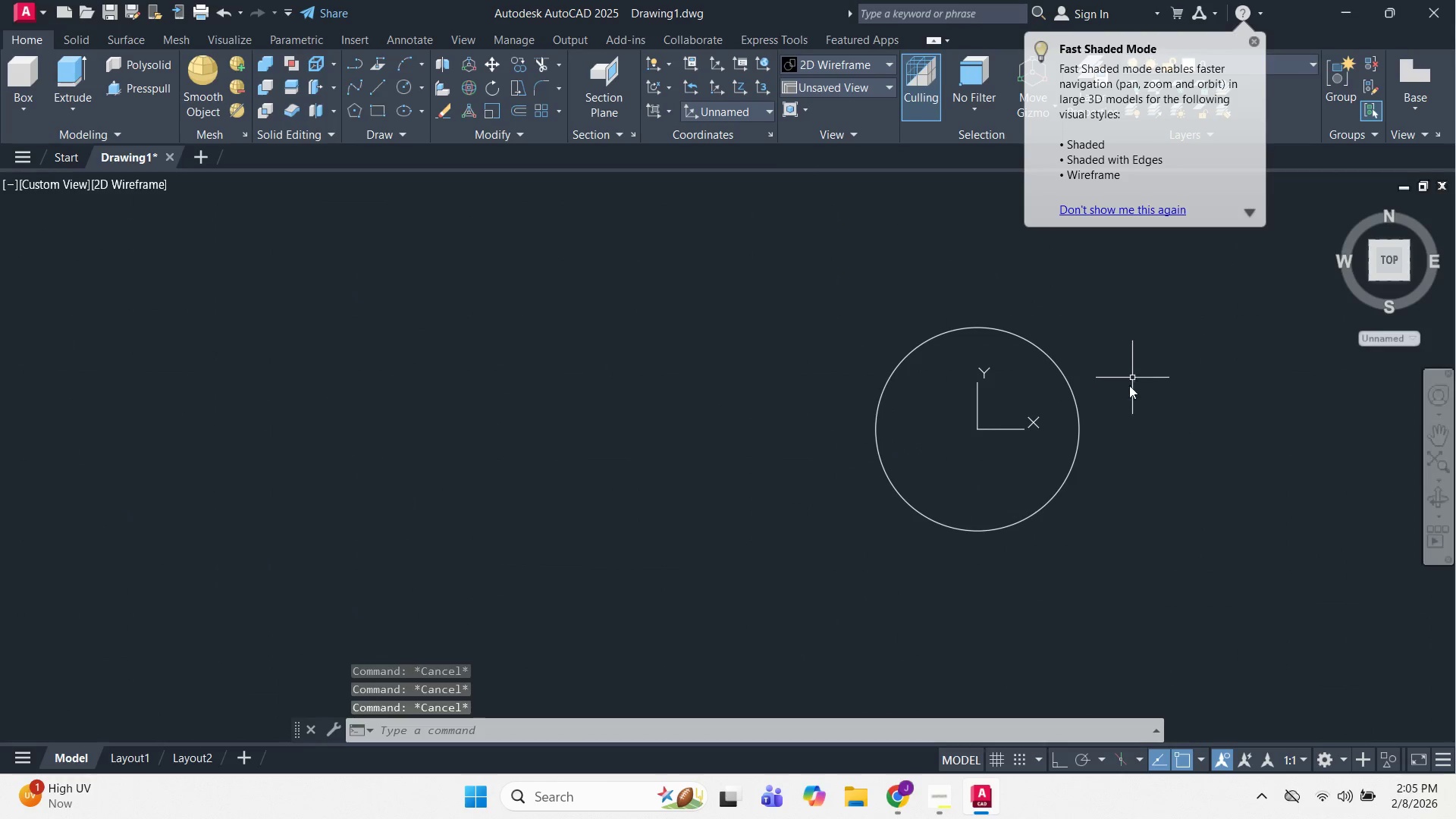 
key(Escape)
 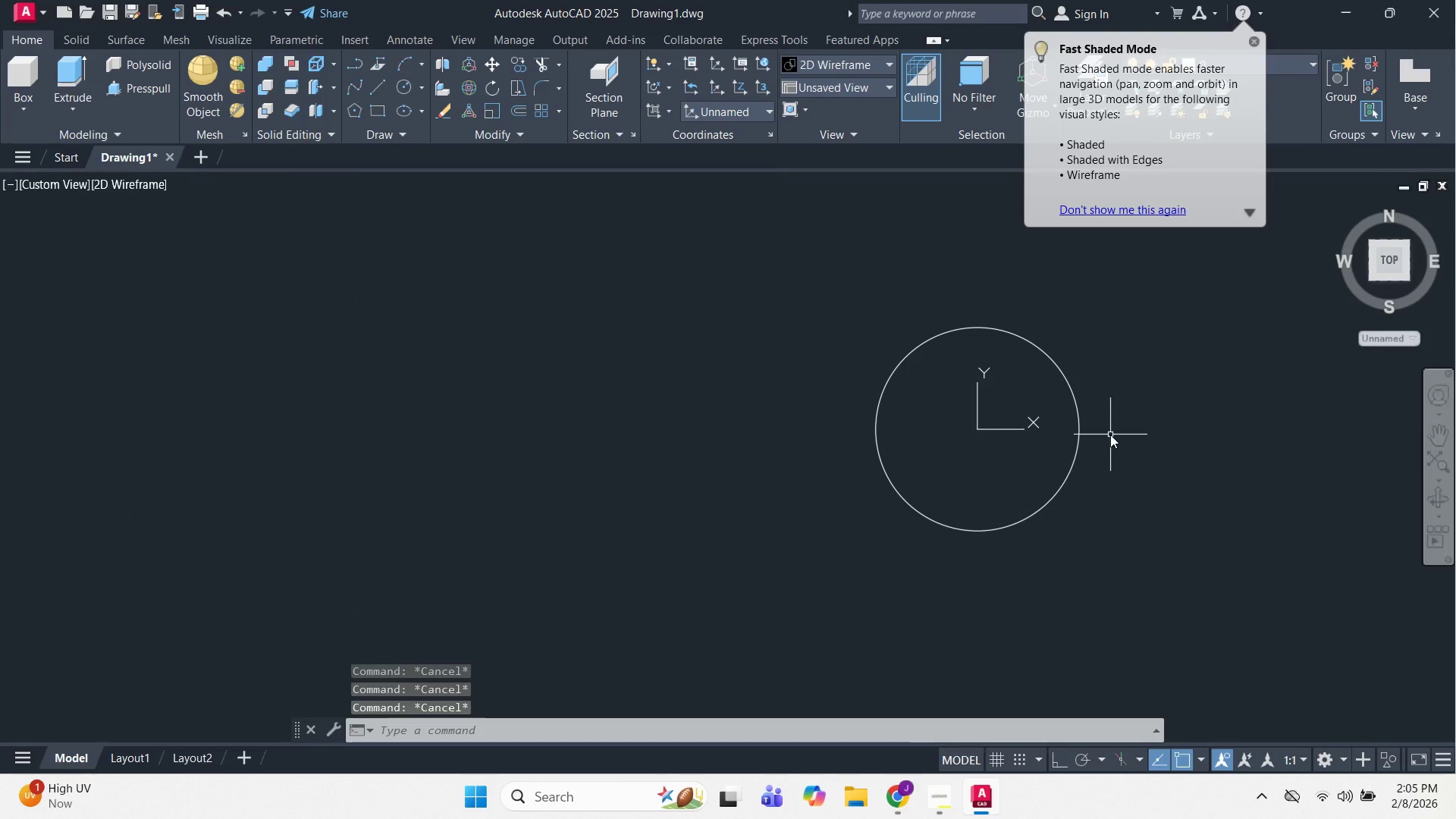 
hold_key(key=ShiftLeft, duration=0.78)
 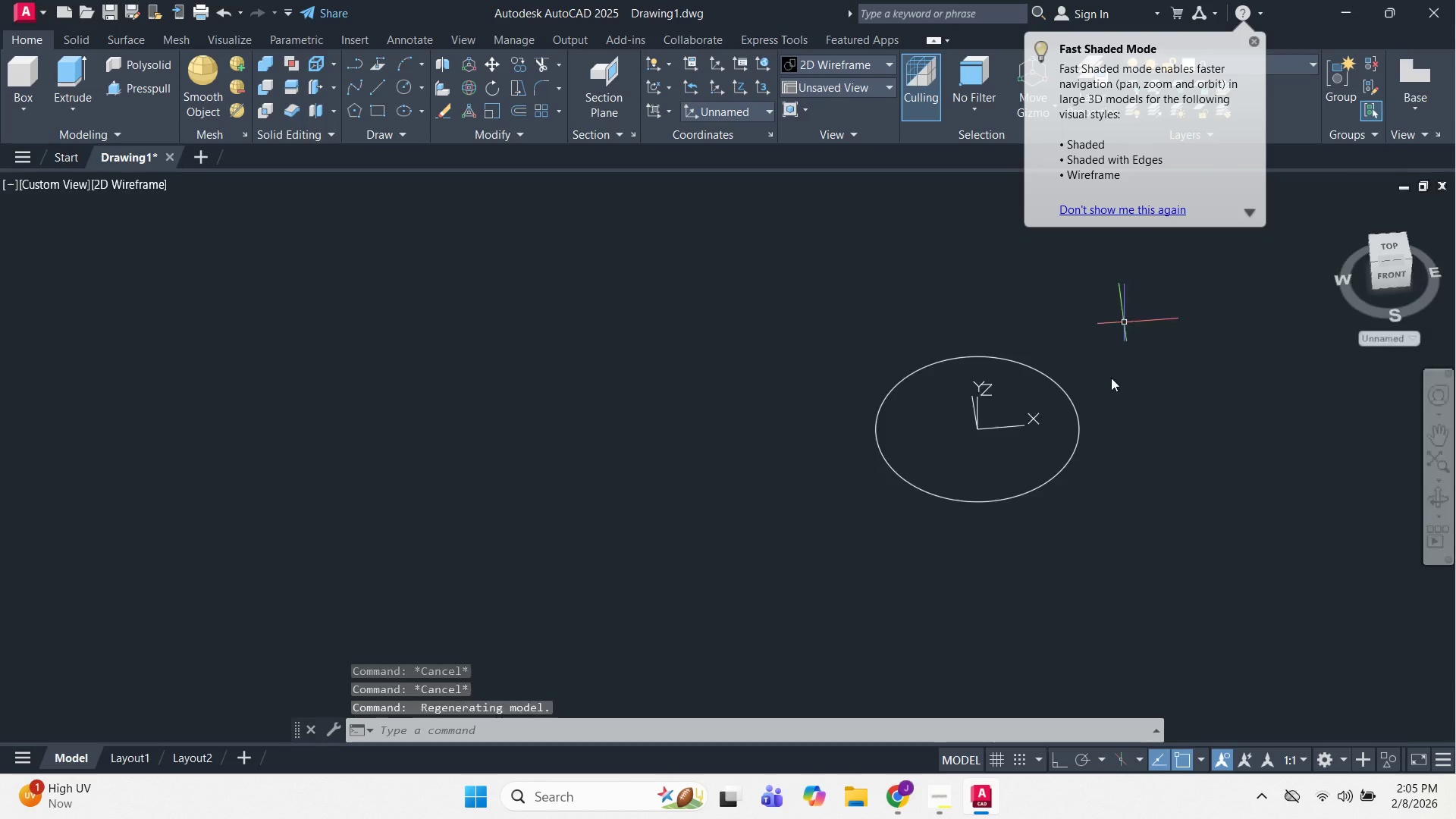 
key(Escape)
 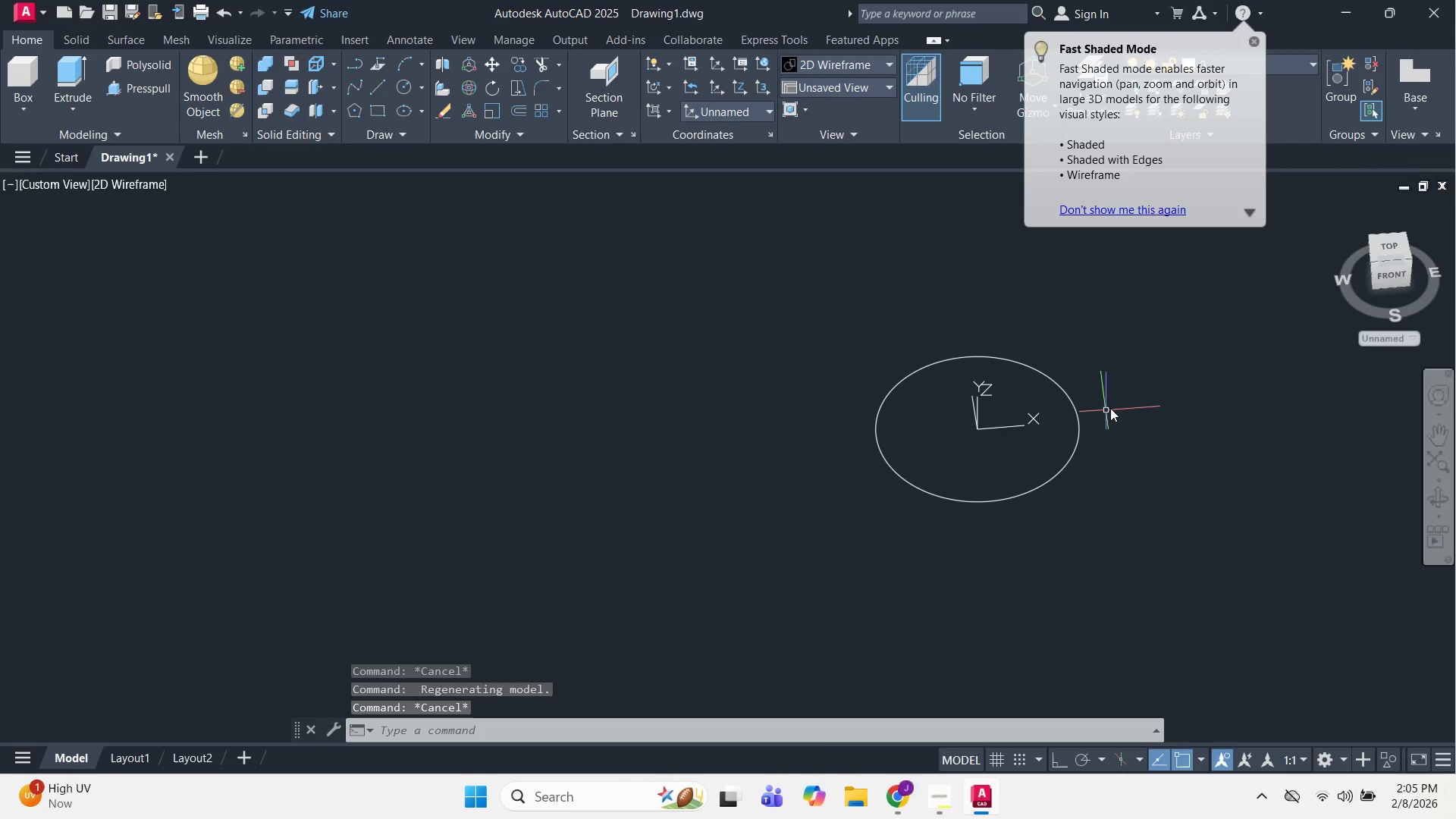 
key(Escape)
 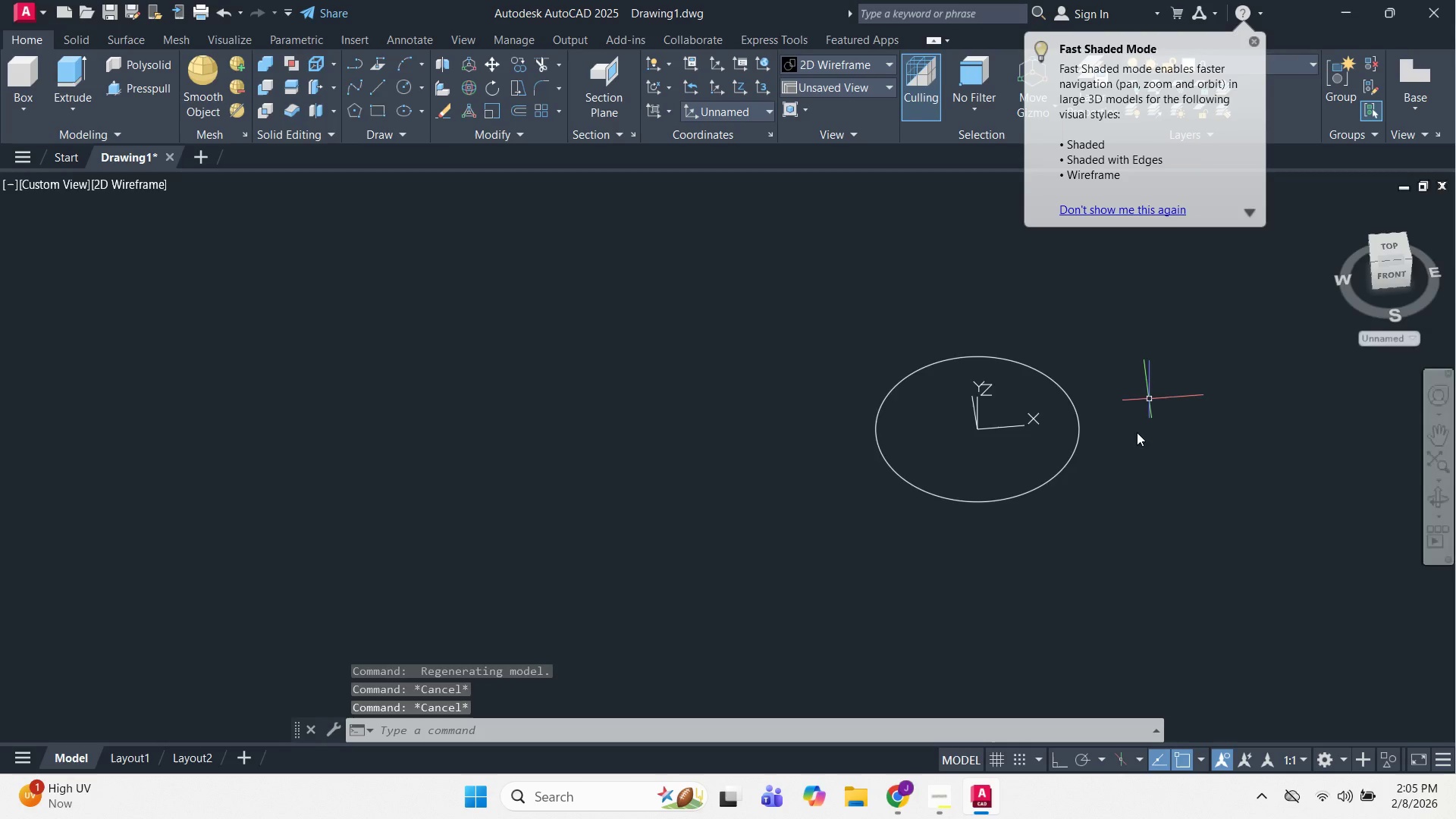 
double_click([1009, 418])
 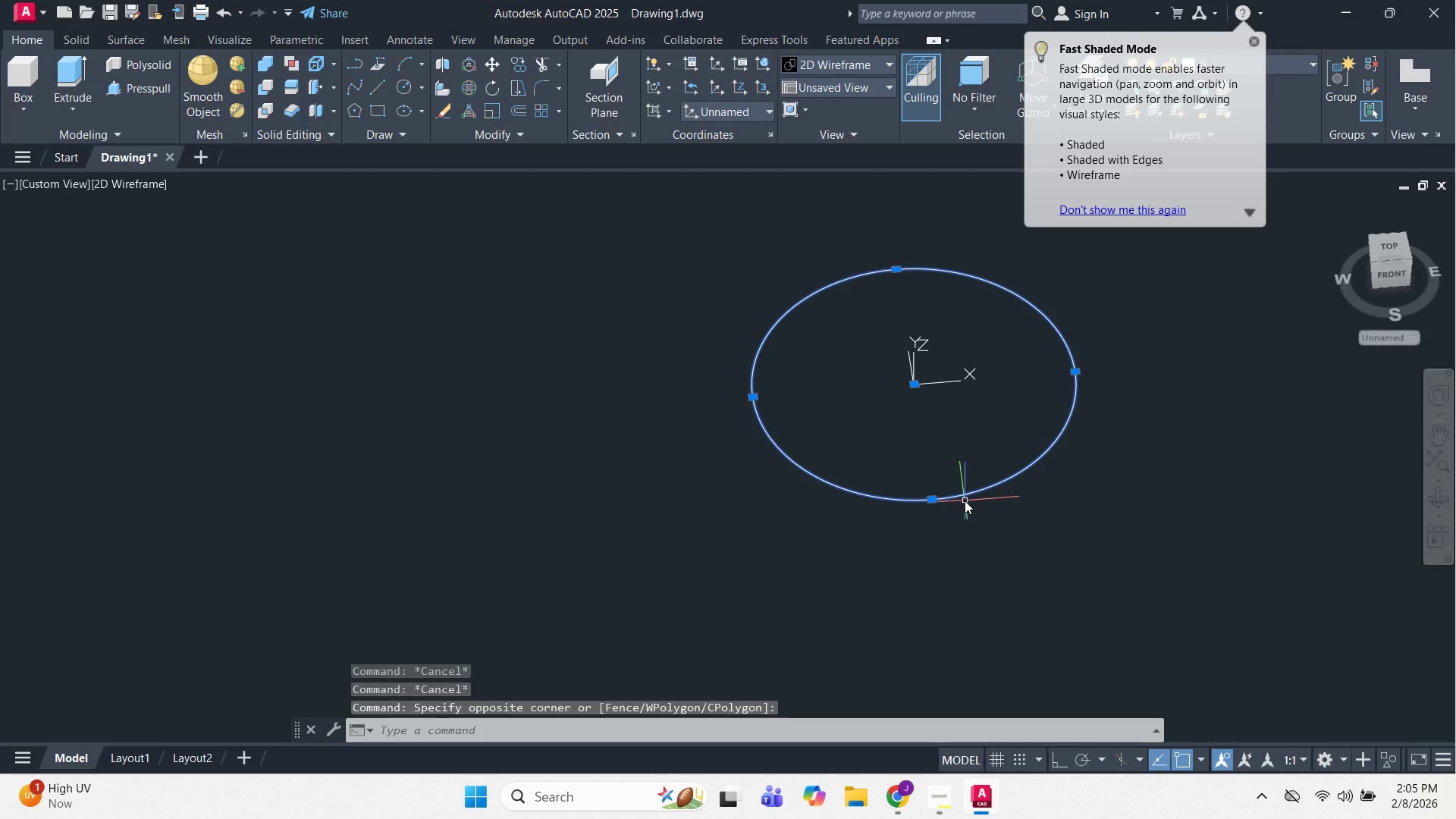 
scroll: coordinate [1080, 505], scroll_direction: up, amount: 1.0
 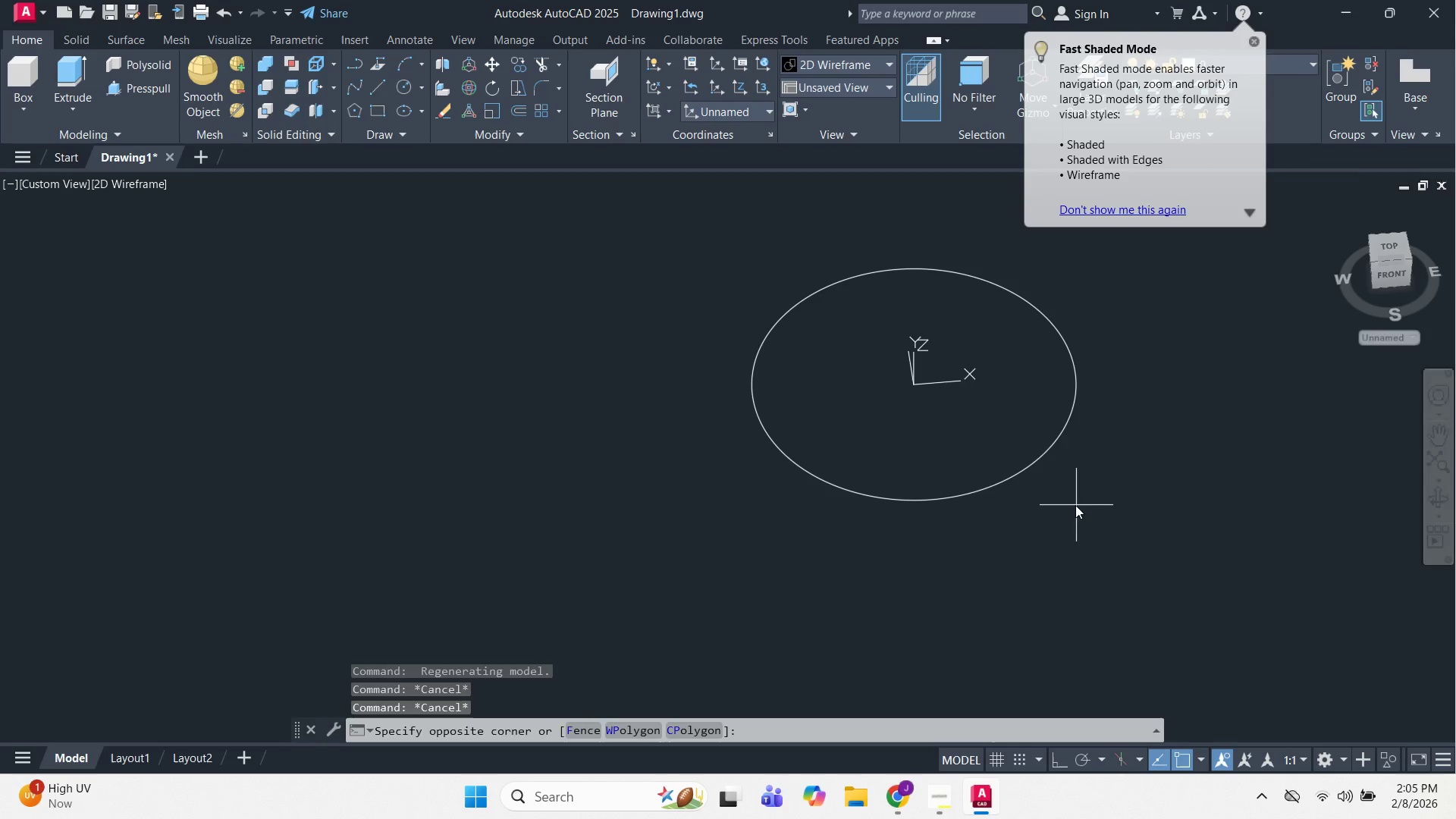 
key(O)
 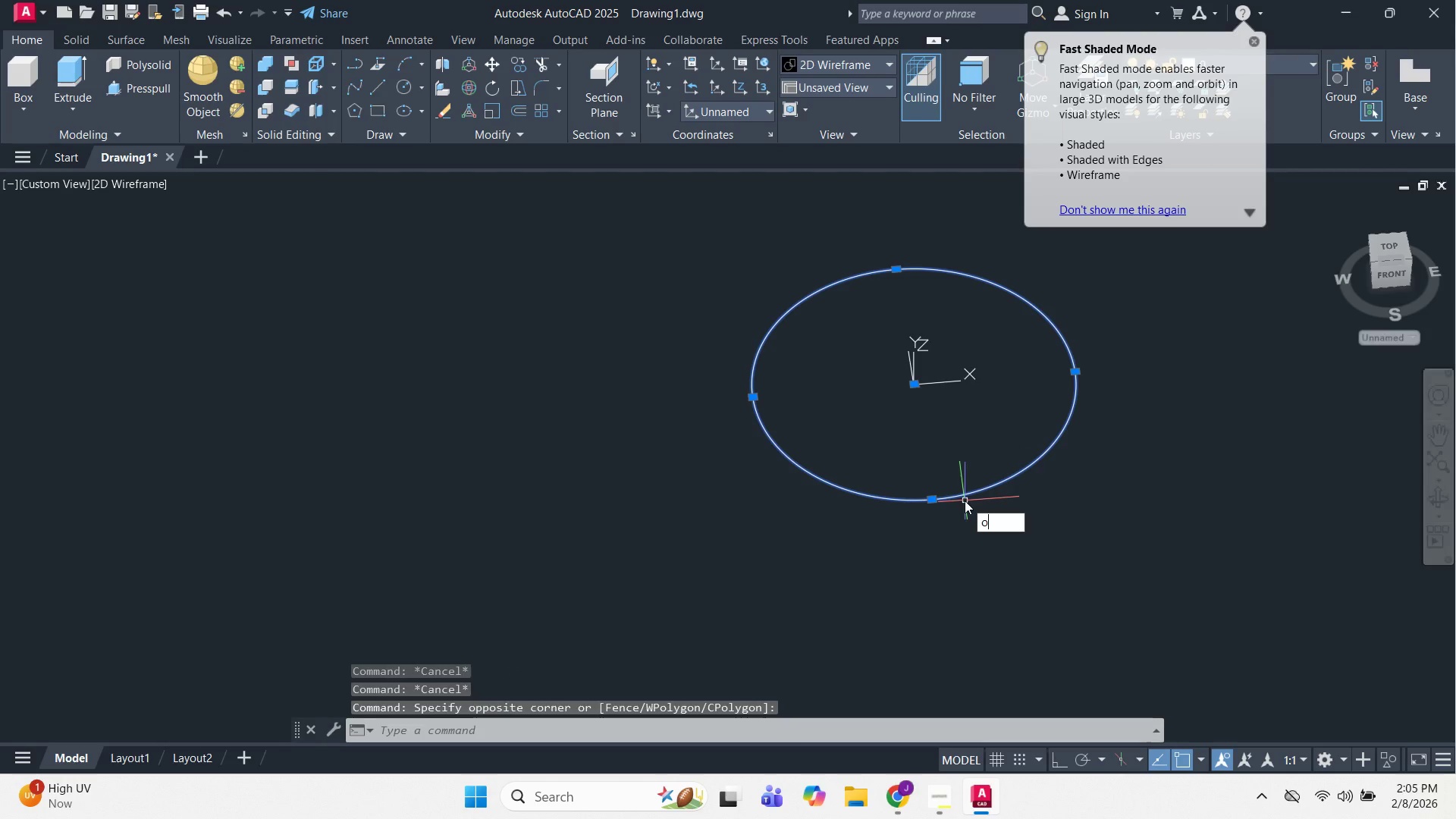 
key(Space)
 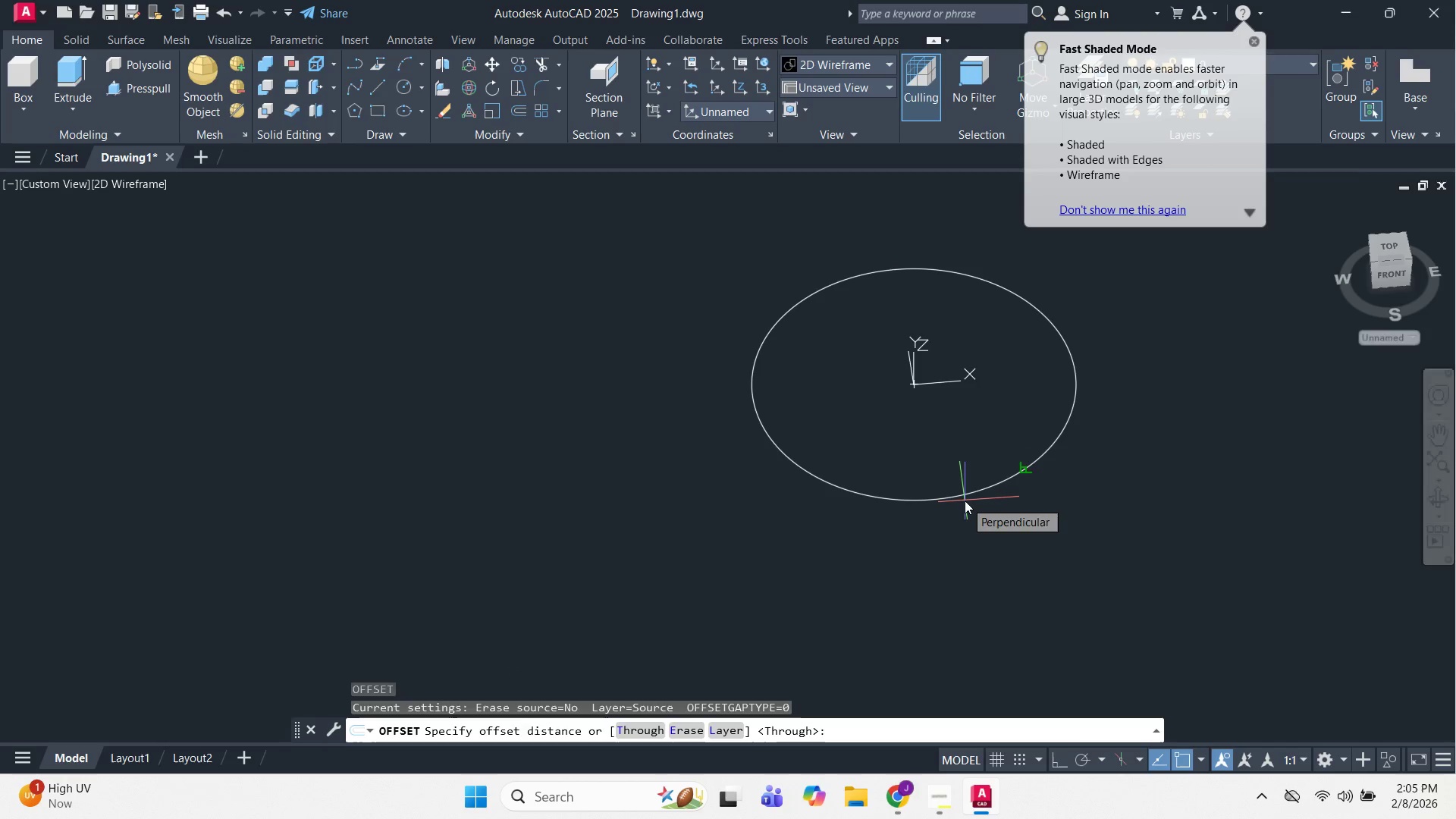 
key(Numpad1)
 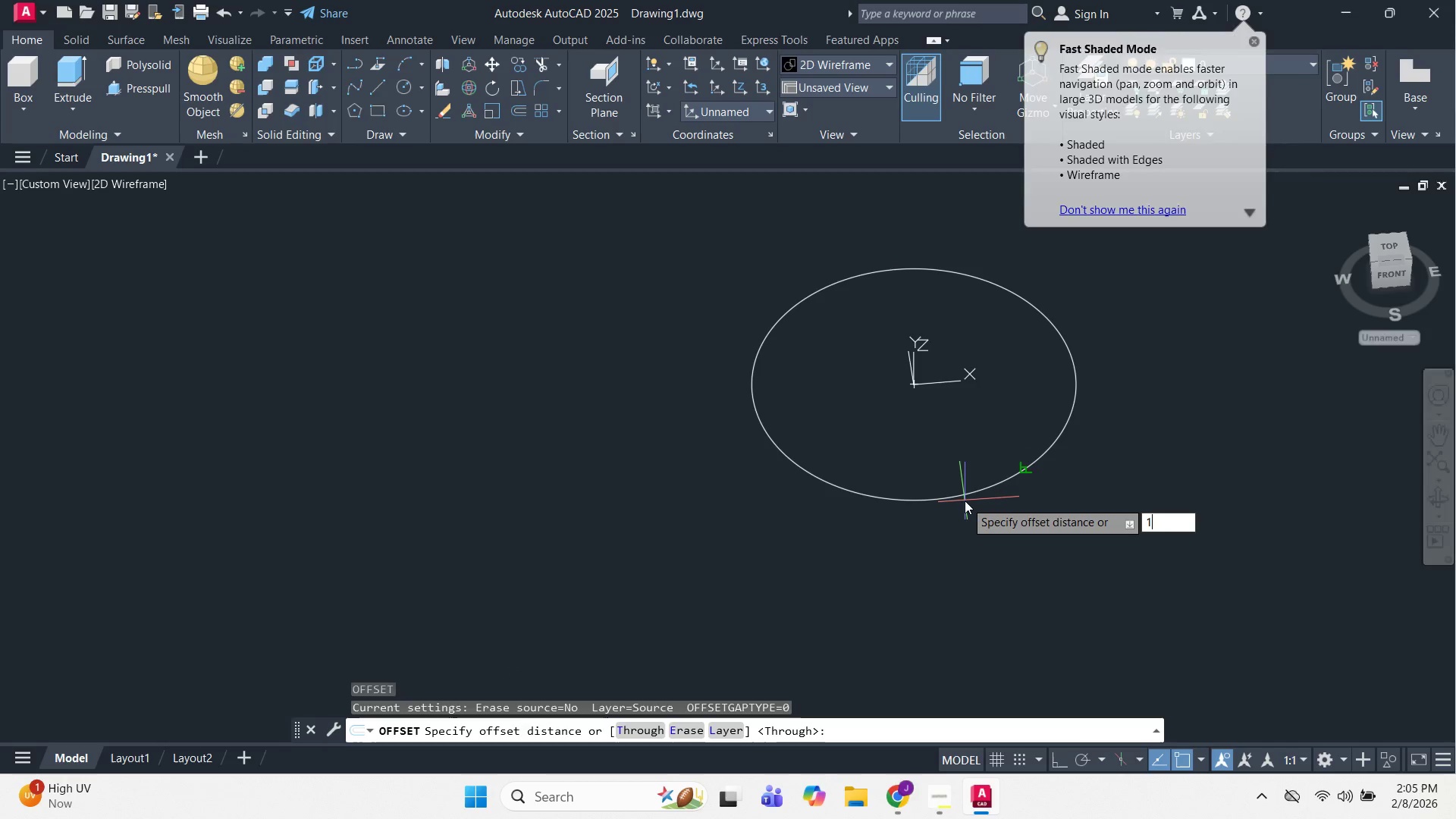 
key(NumpadDecimal)
 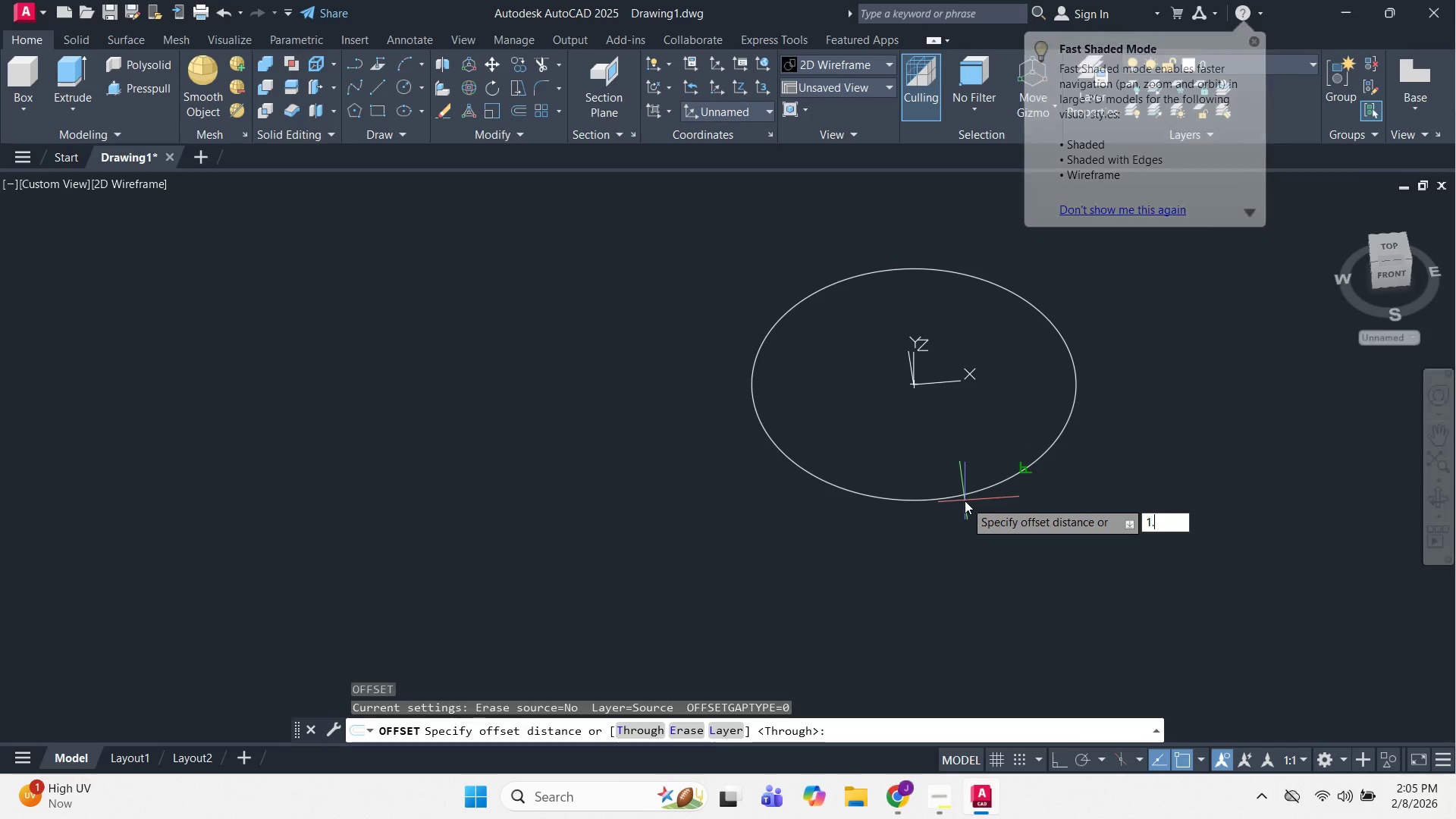 
key(Numpad5)
 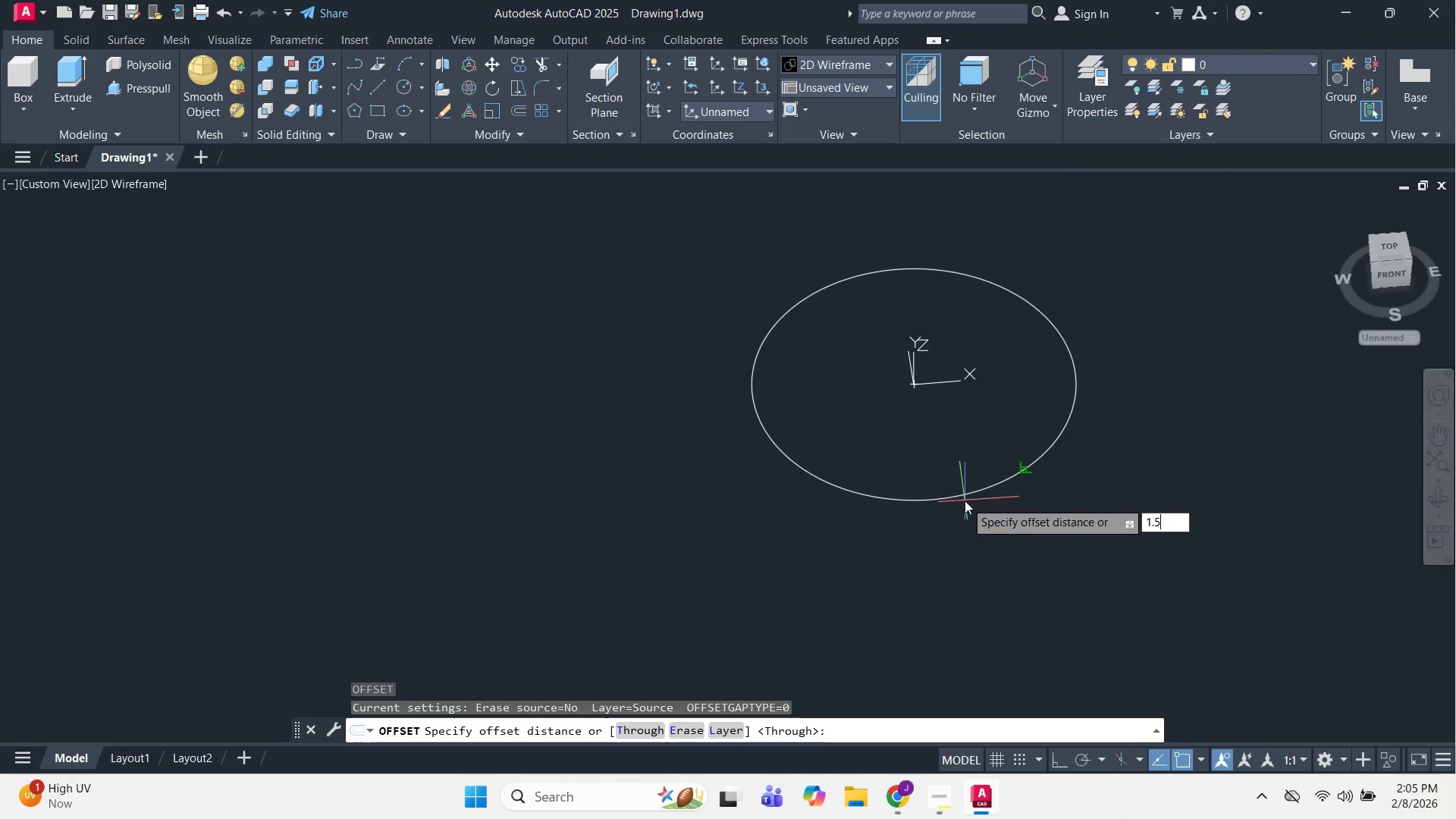 
key(NumpadEnter)
 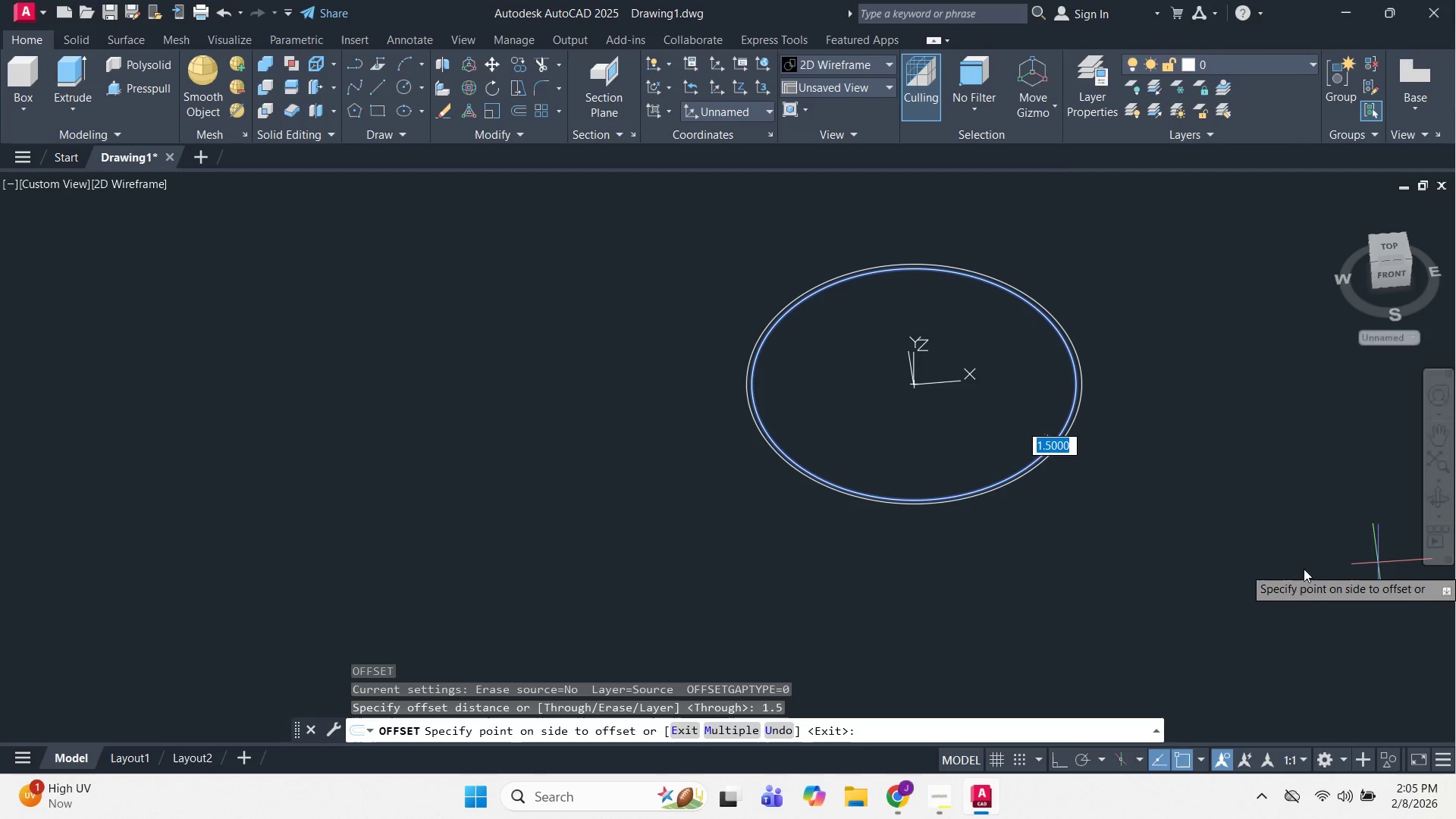 
left_click([1225, 397])
 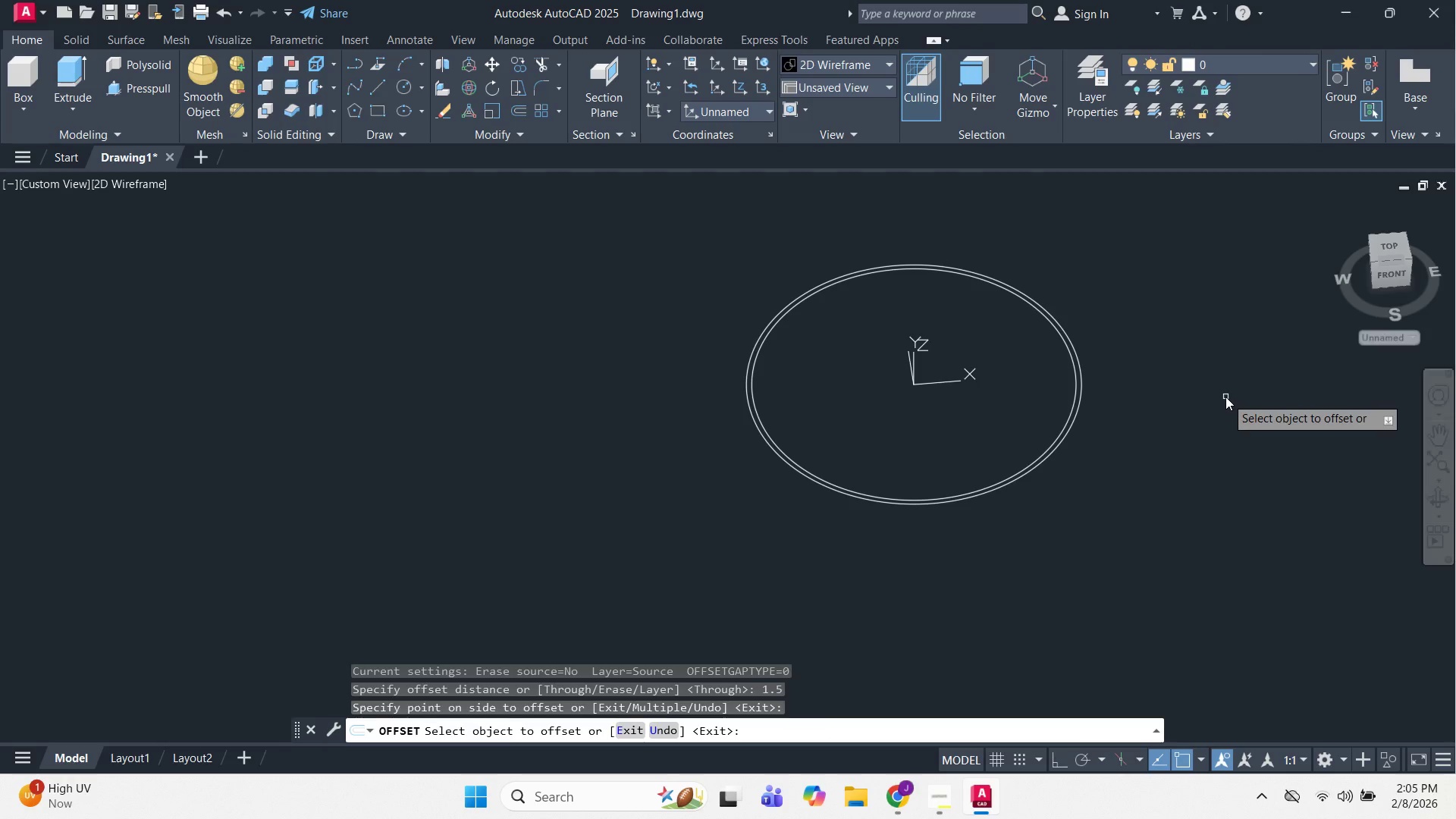 
key(Backquote)
 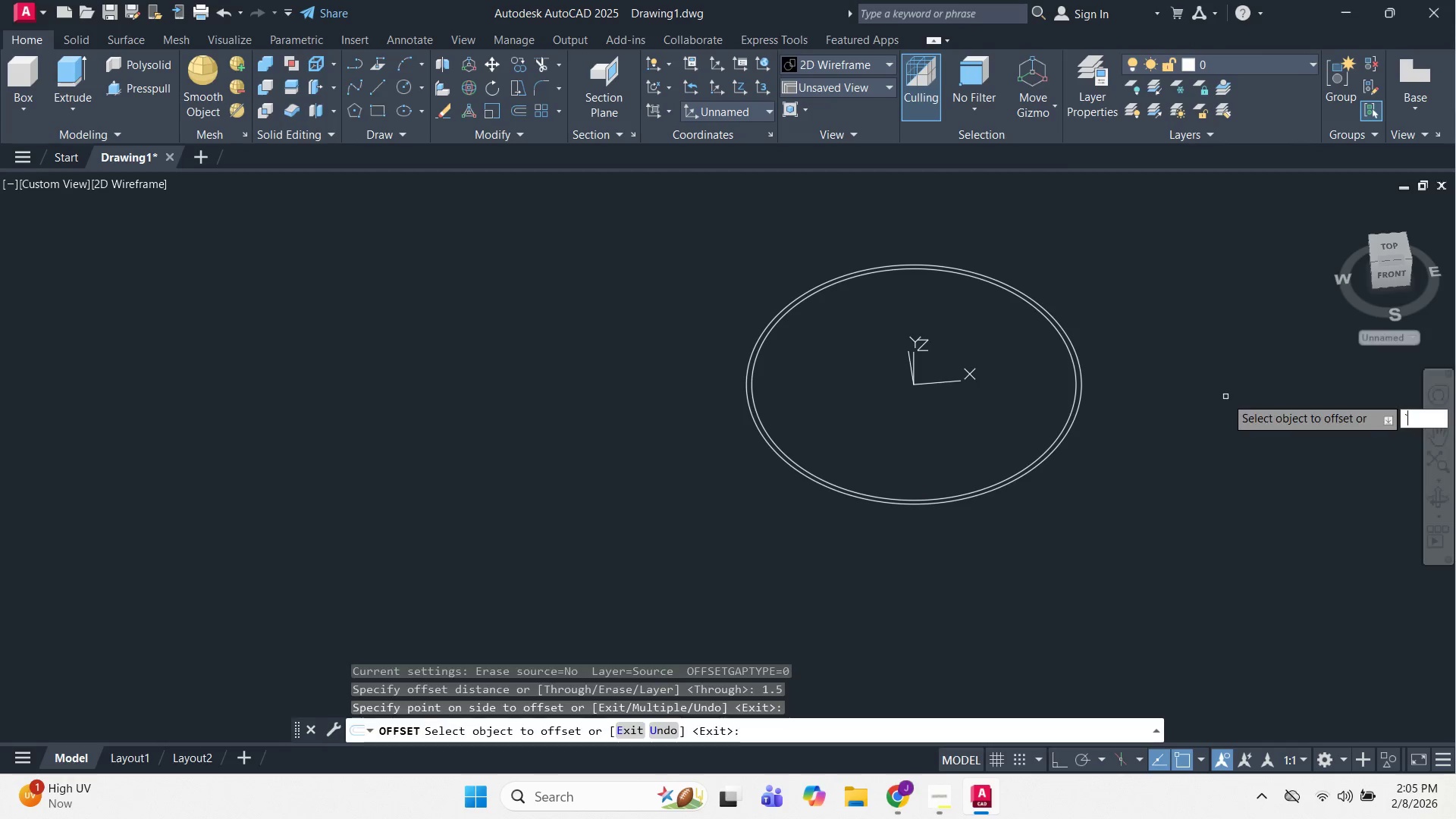 
key(Escape)
 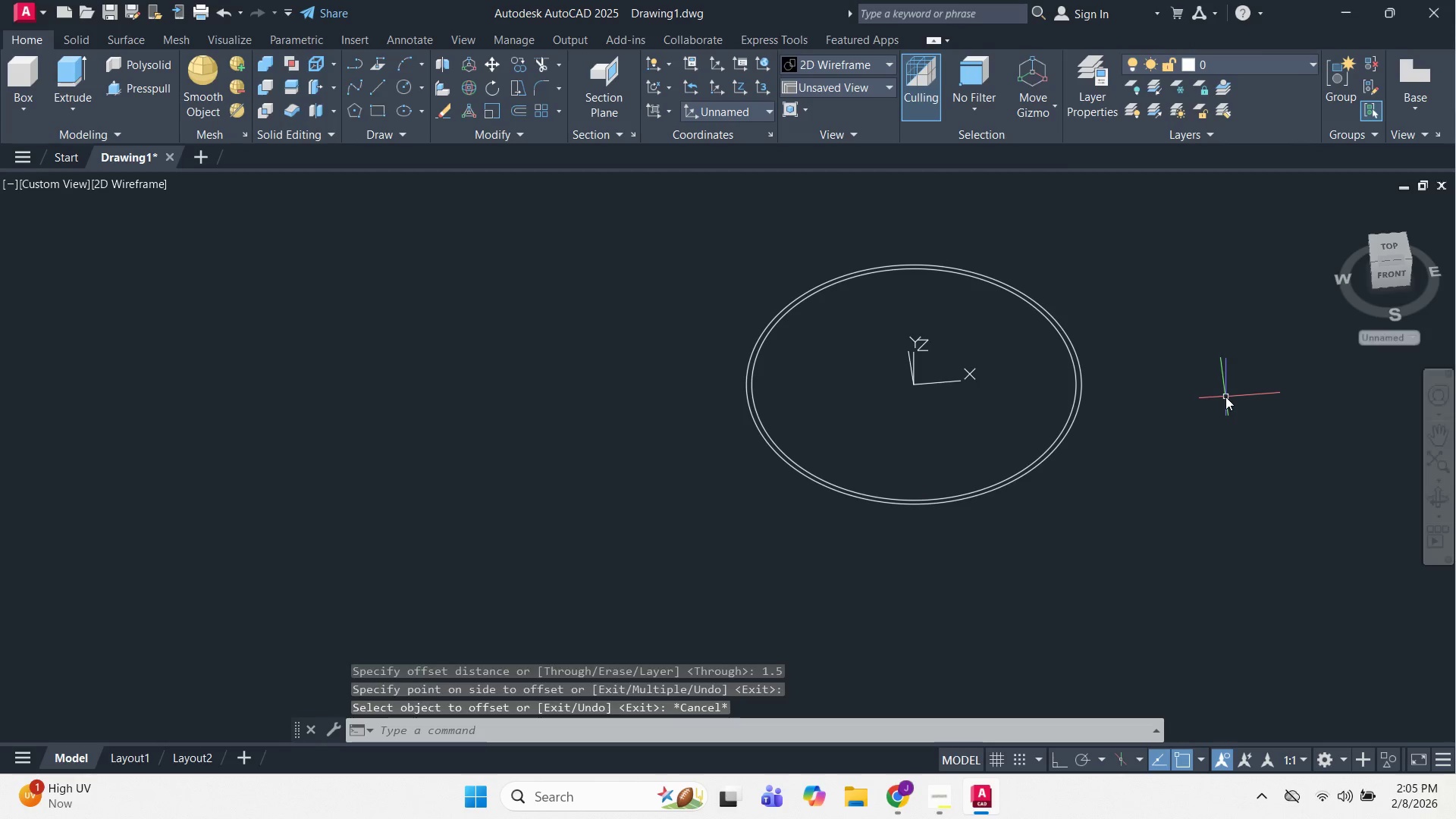 
key(Escape)
 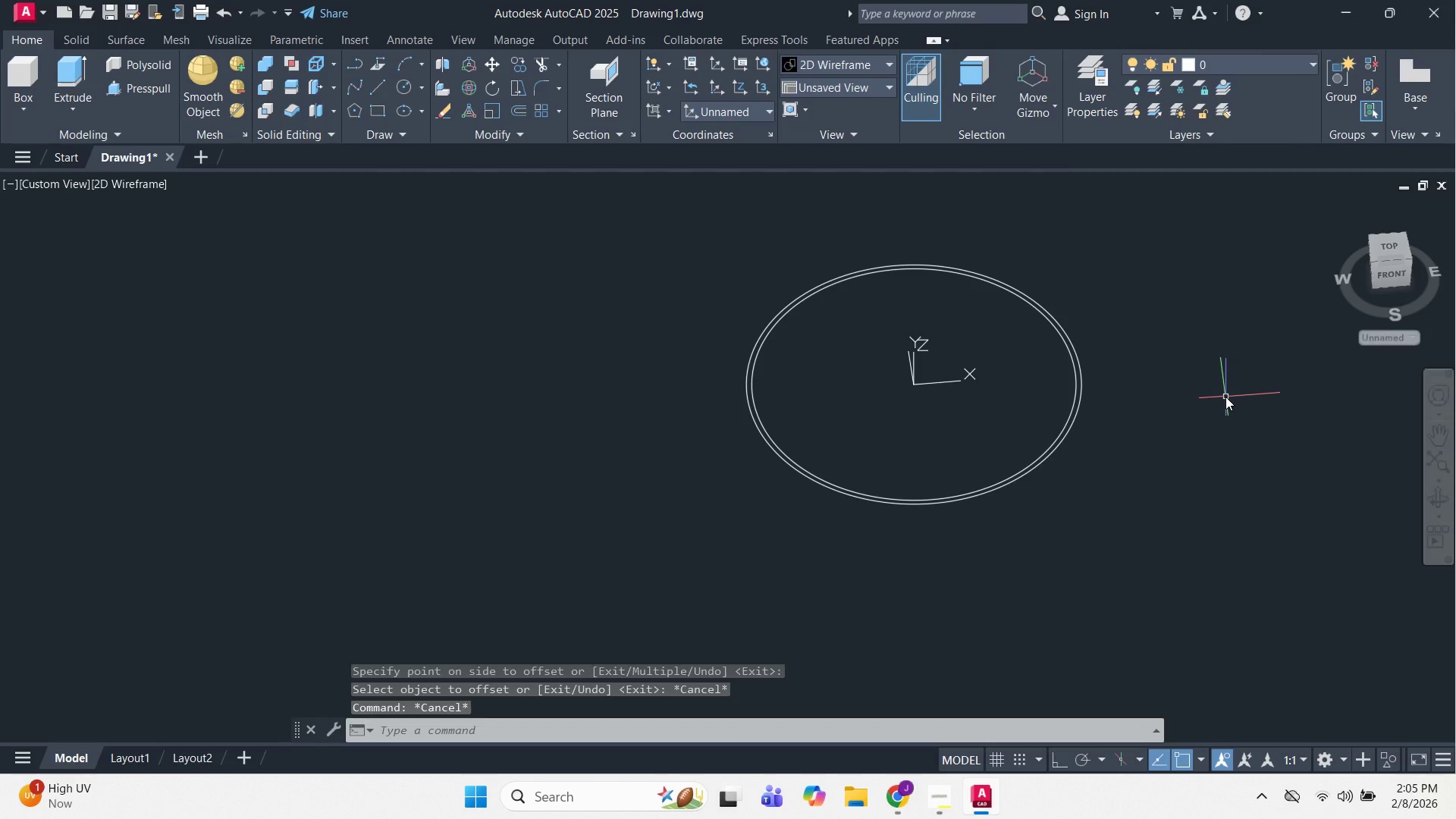 
key(Alt+AltLeft)
 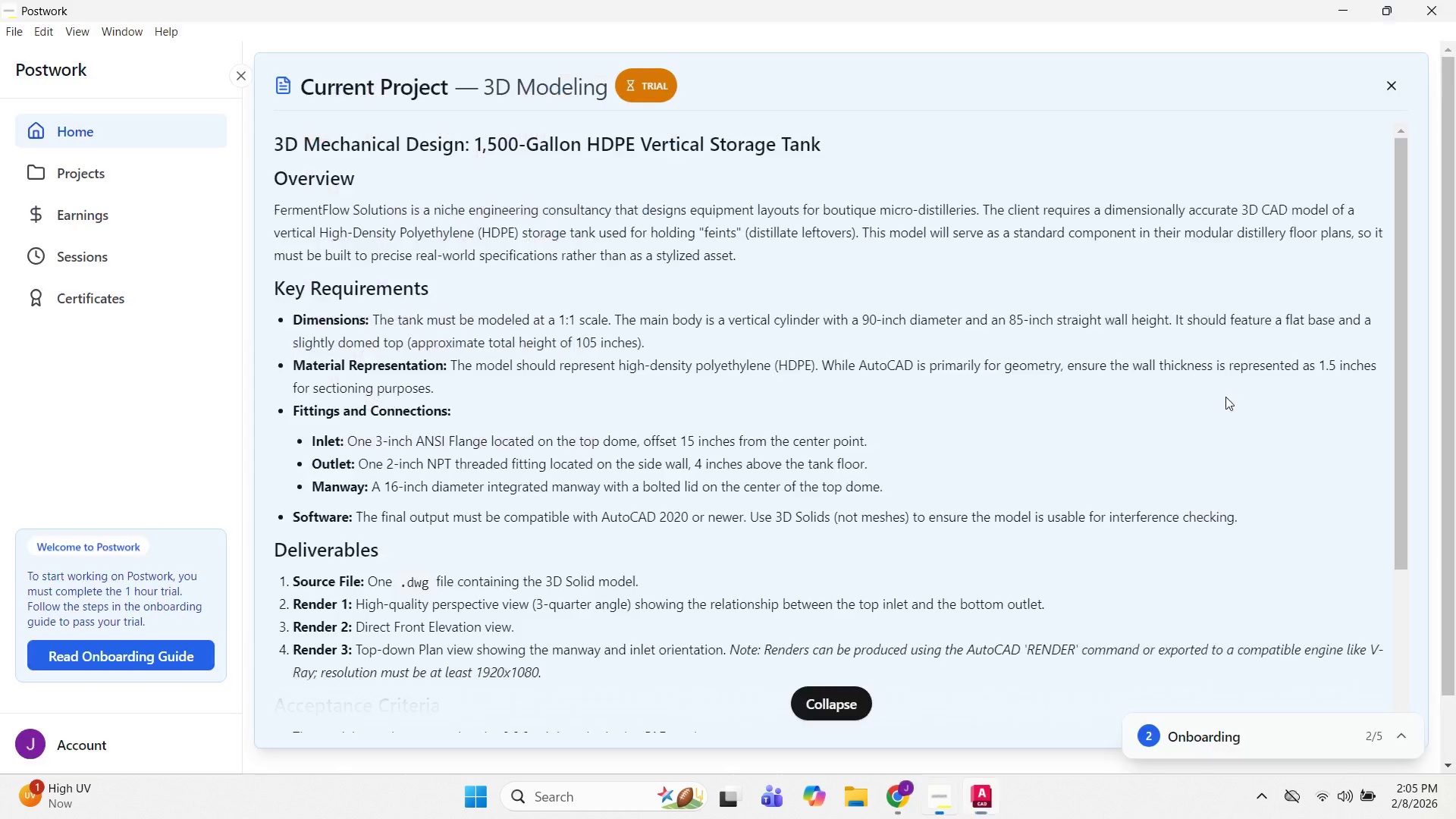 
key(Alt+Tab)